 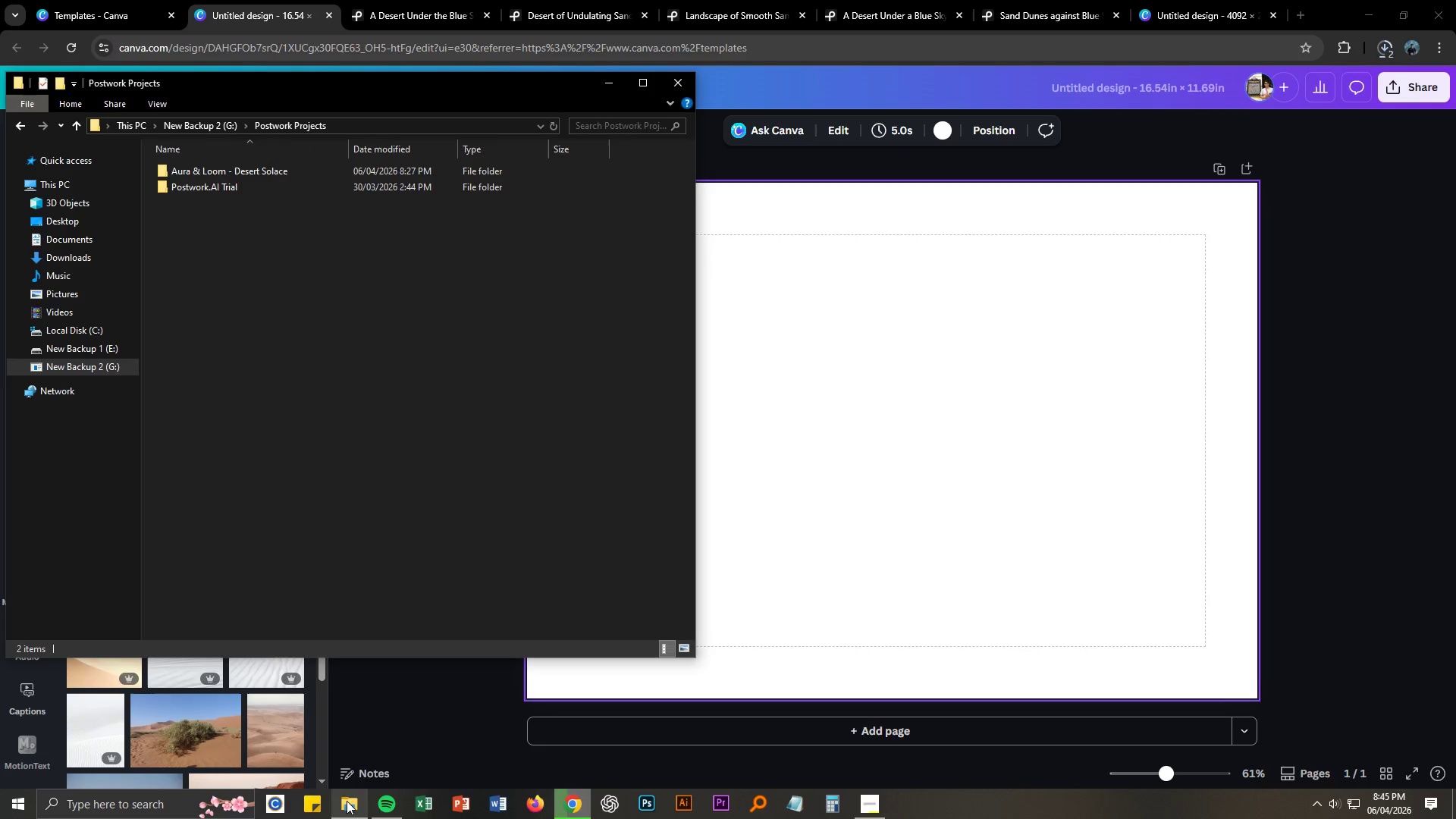 
left_click([352, 273])
 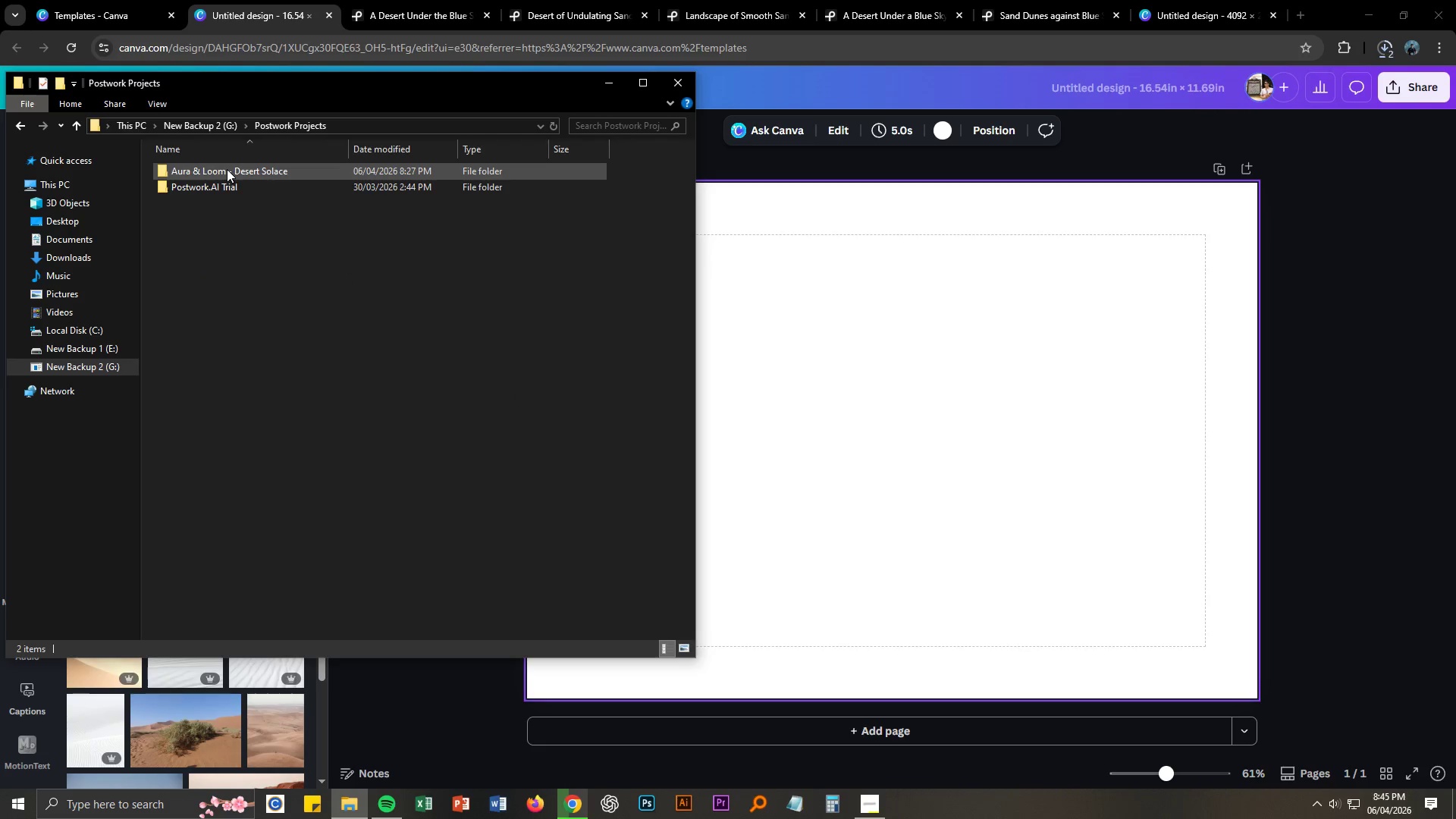 
double_click([227, 169])
 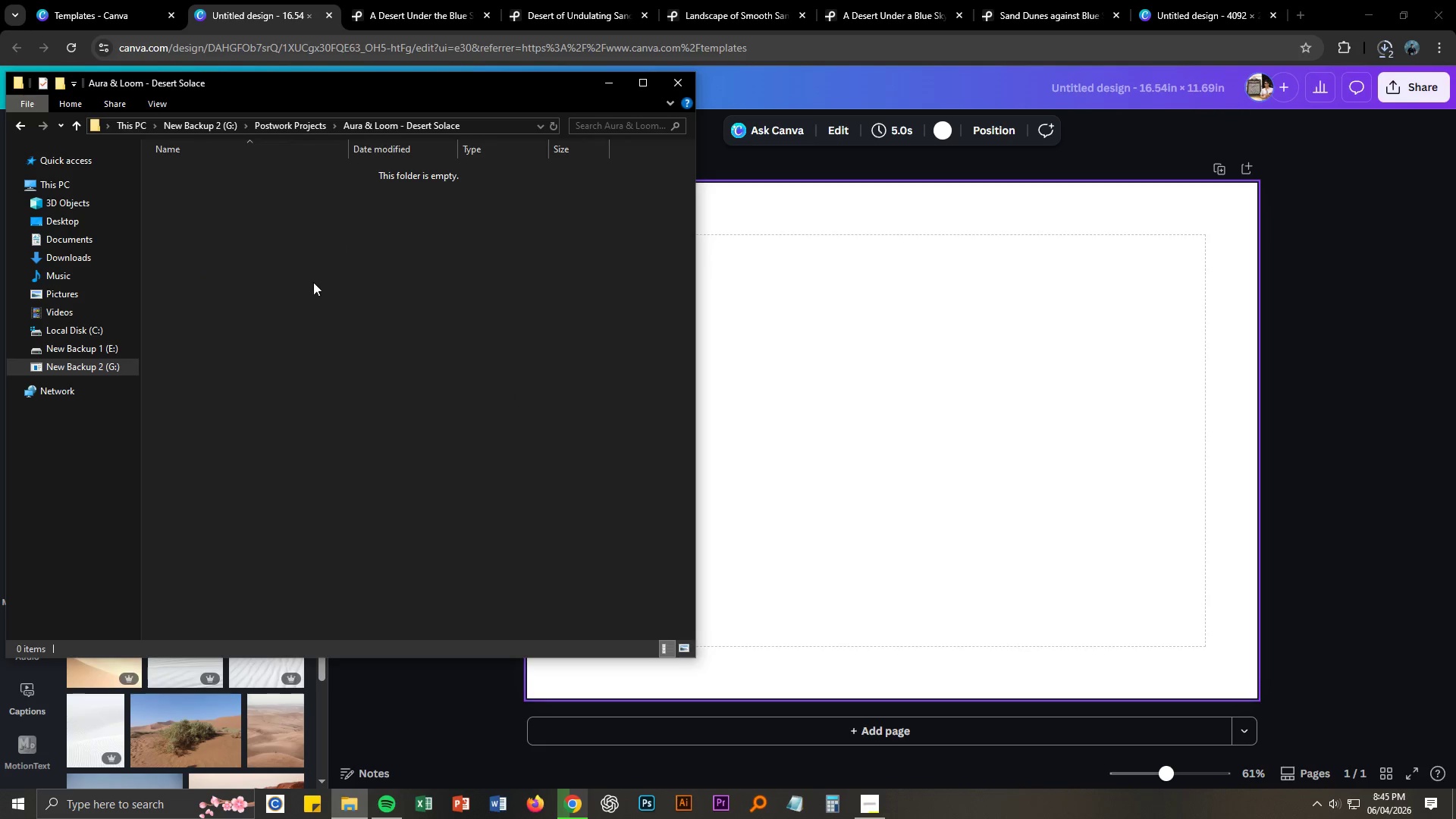 
right_click([334, 329])
 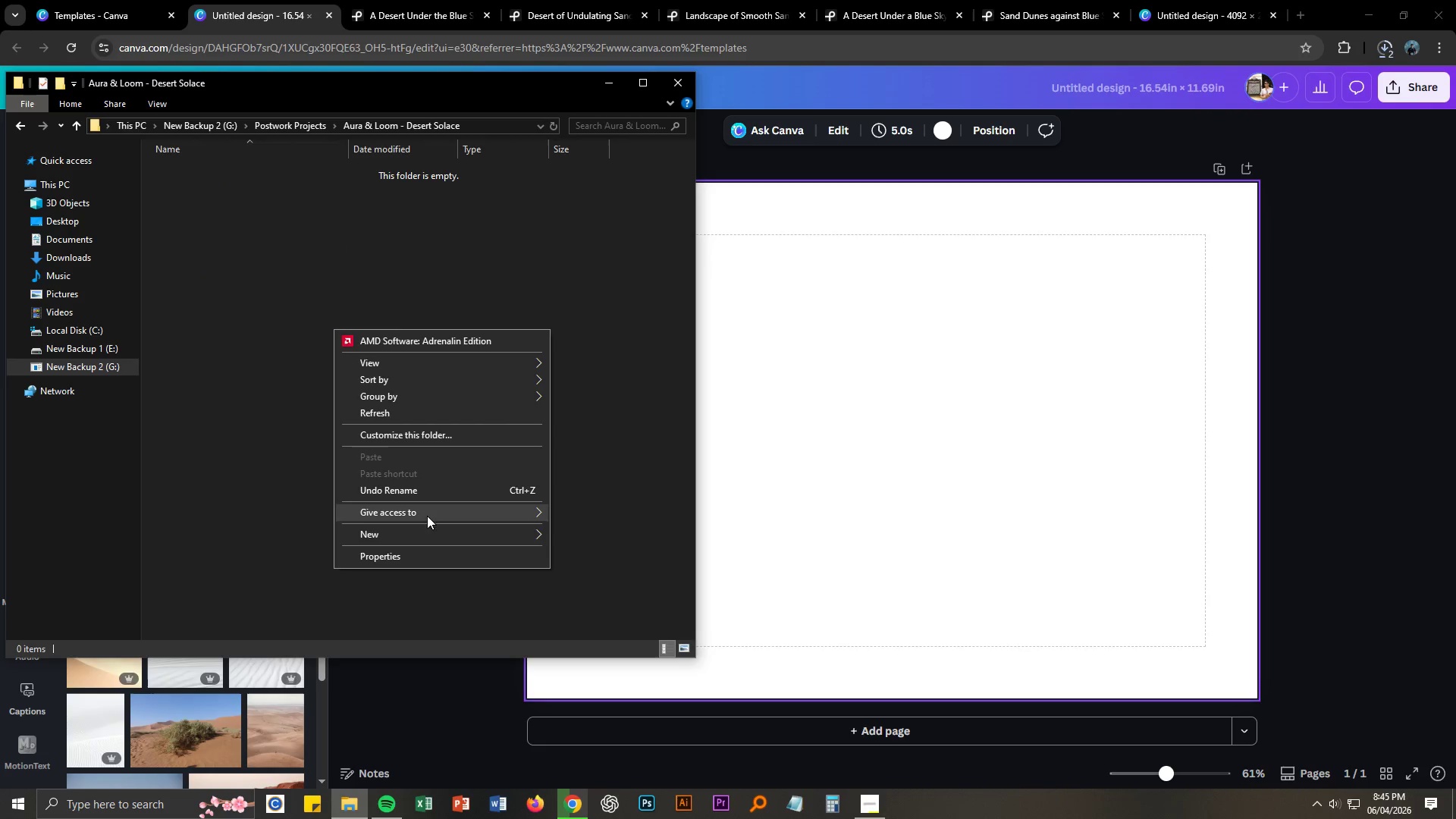 
left_click([426, 533])
 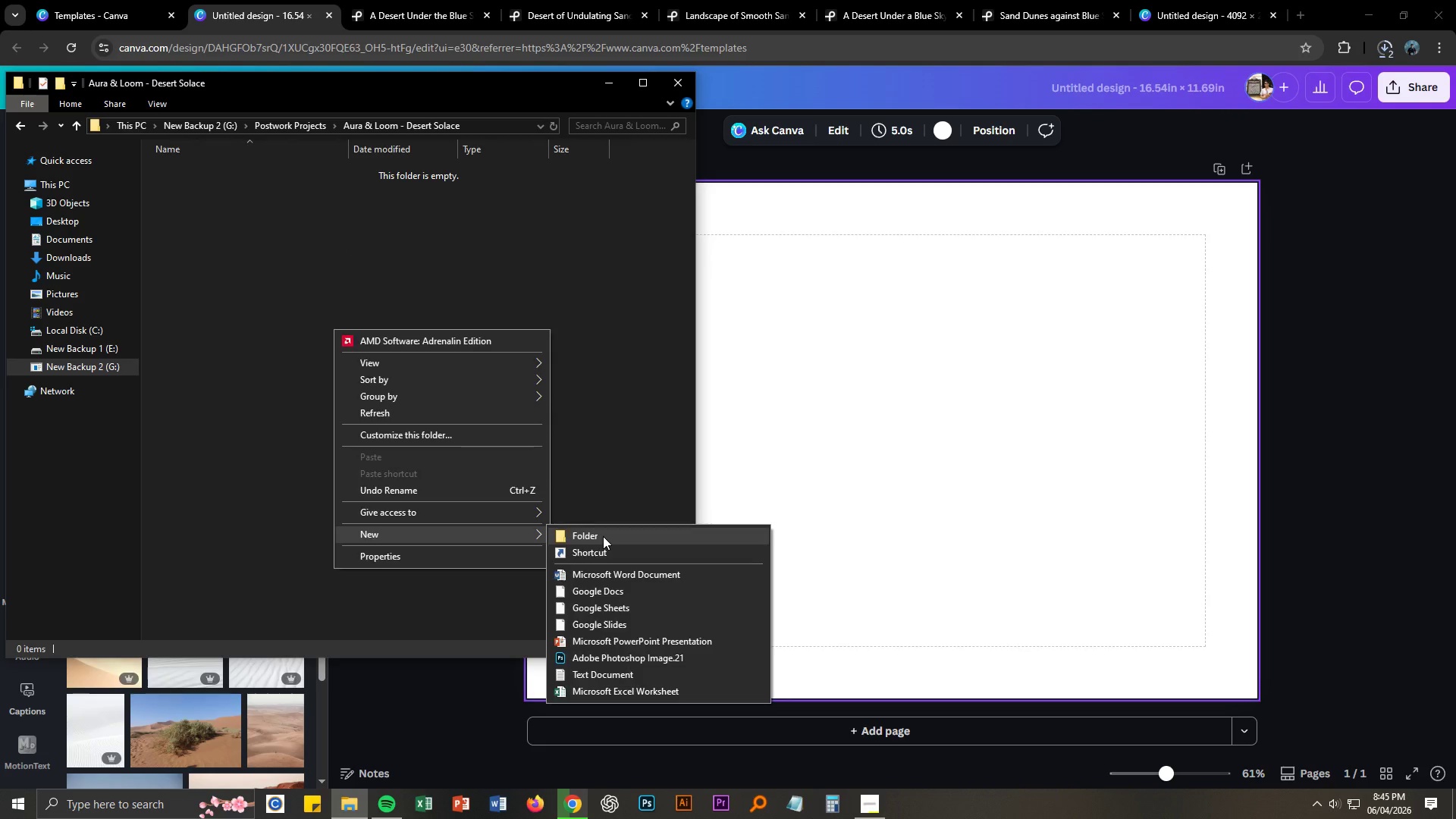 
left_click([603, 536])
 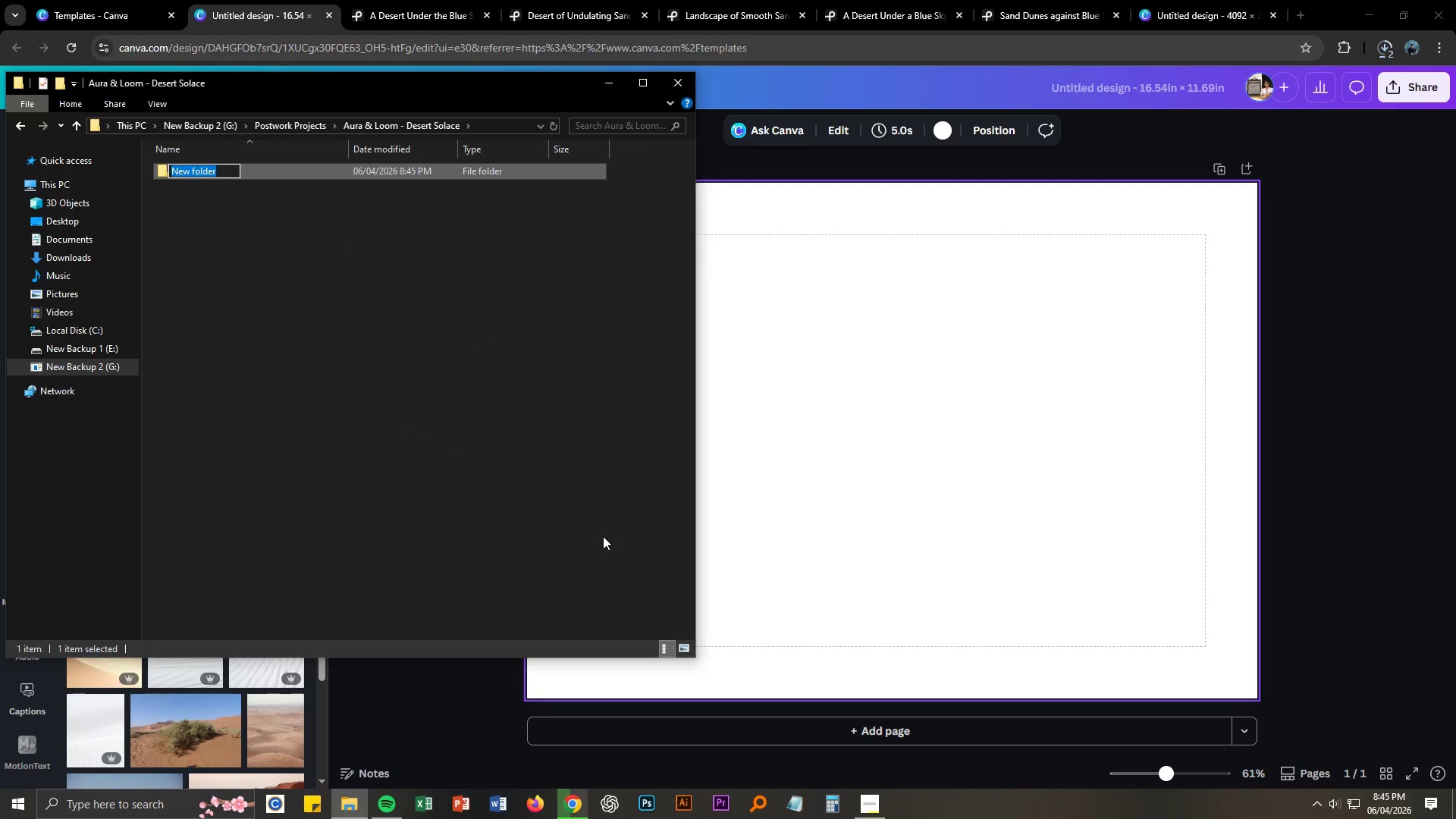 
type(Images)
 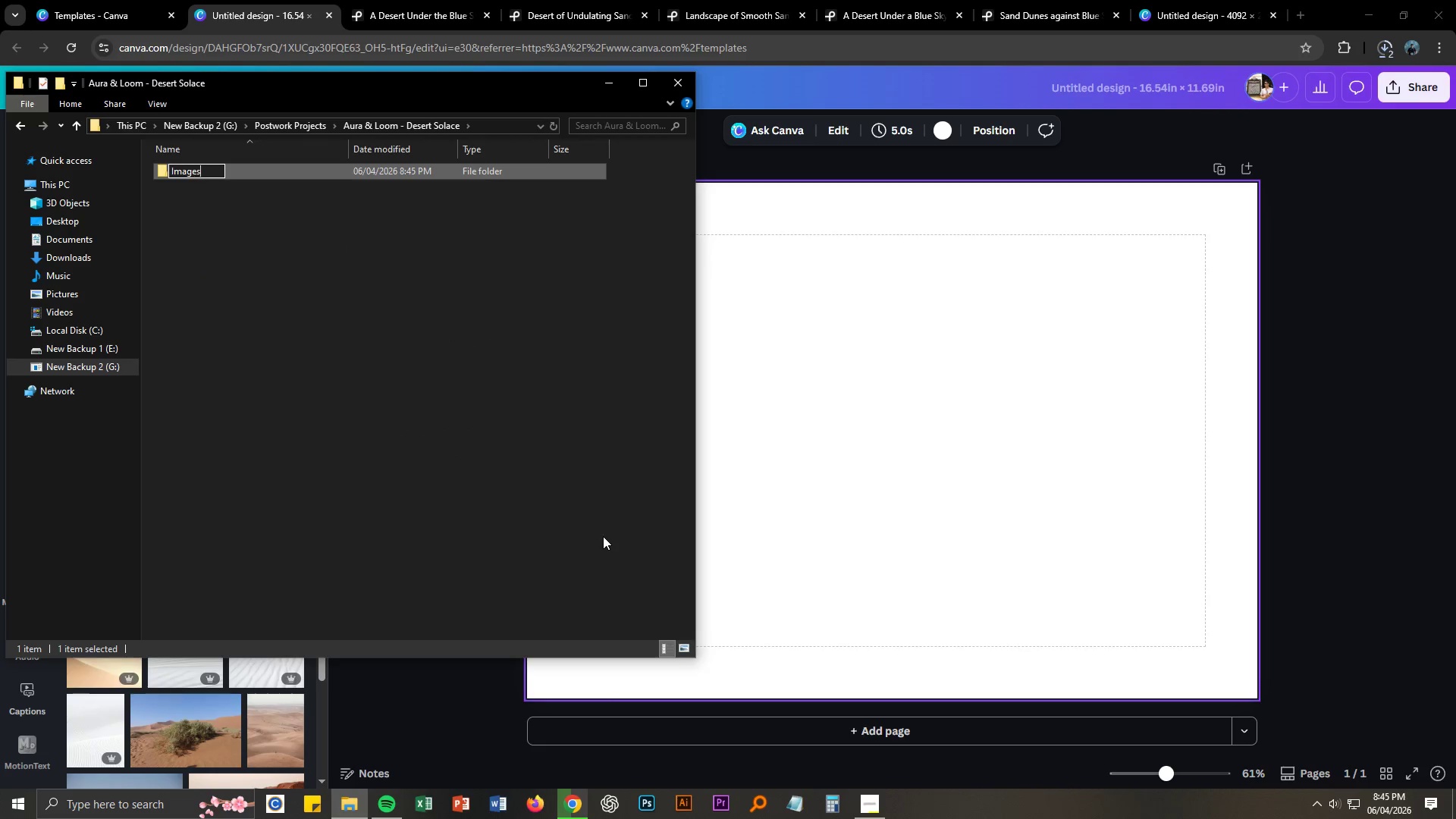 
key(Enter)
 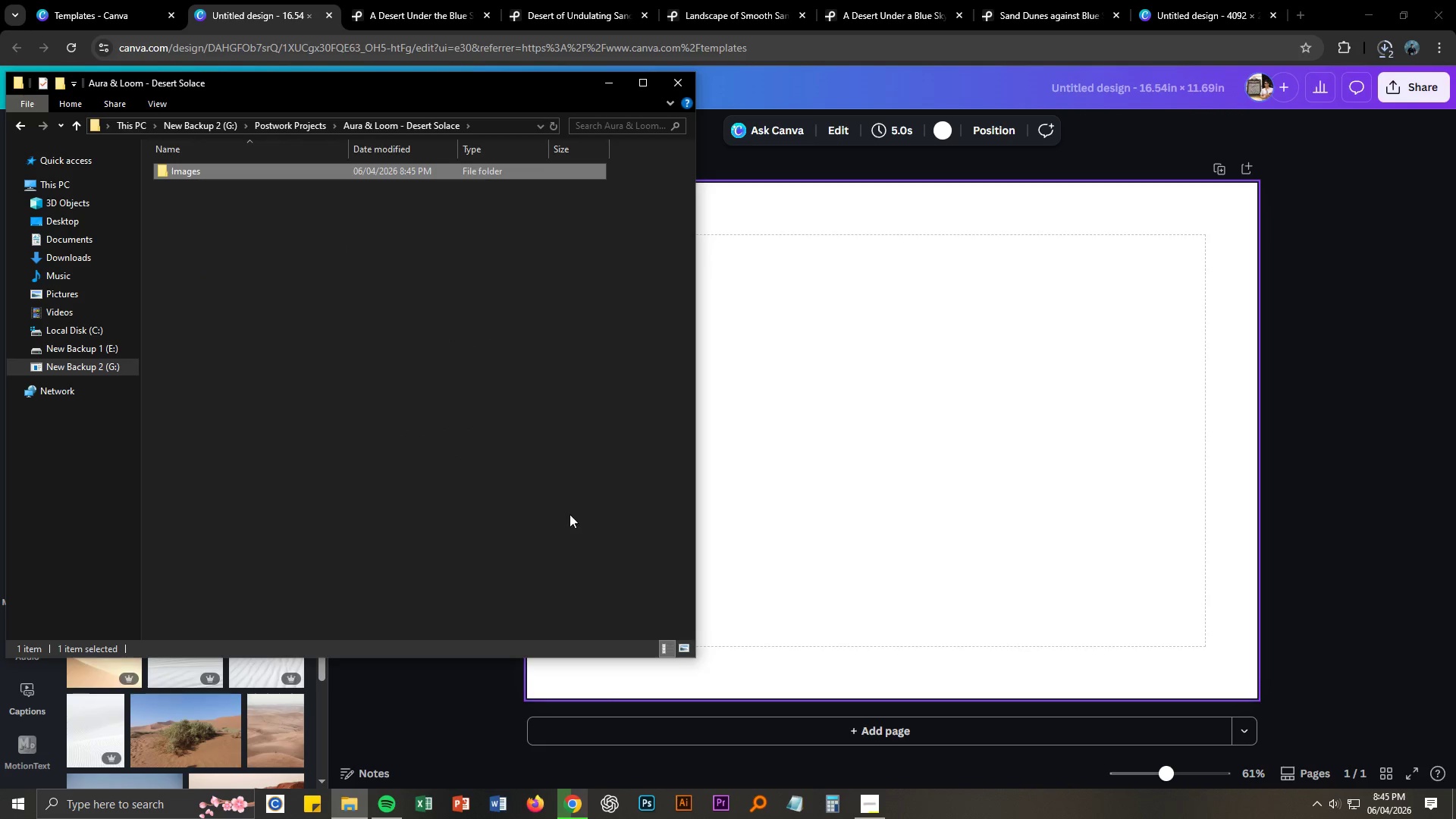 
left_click([332, 358])
 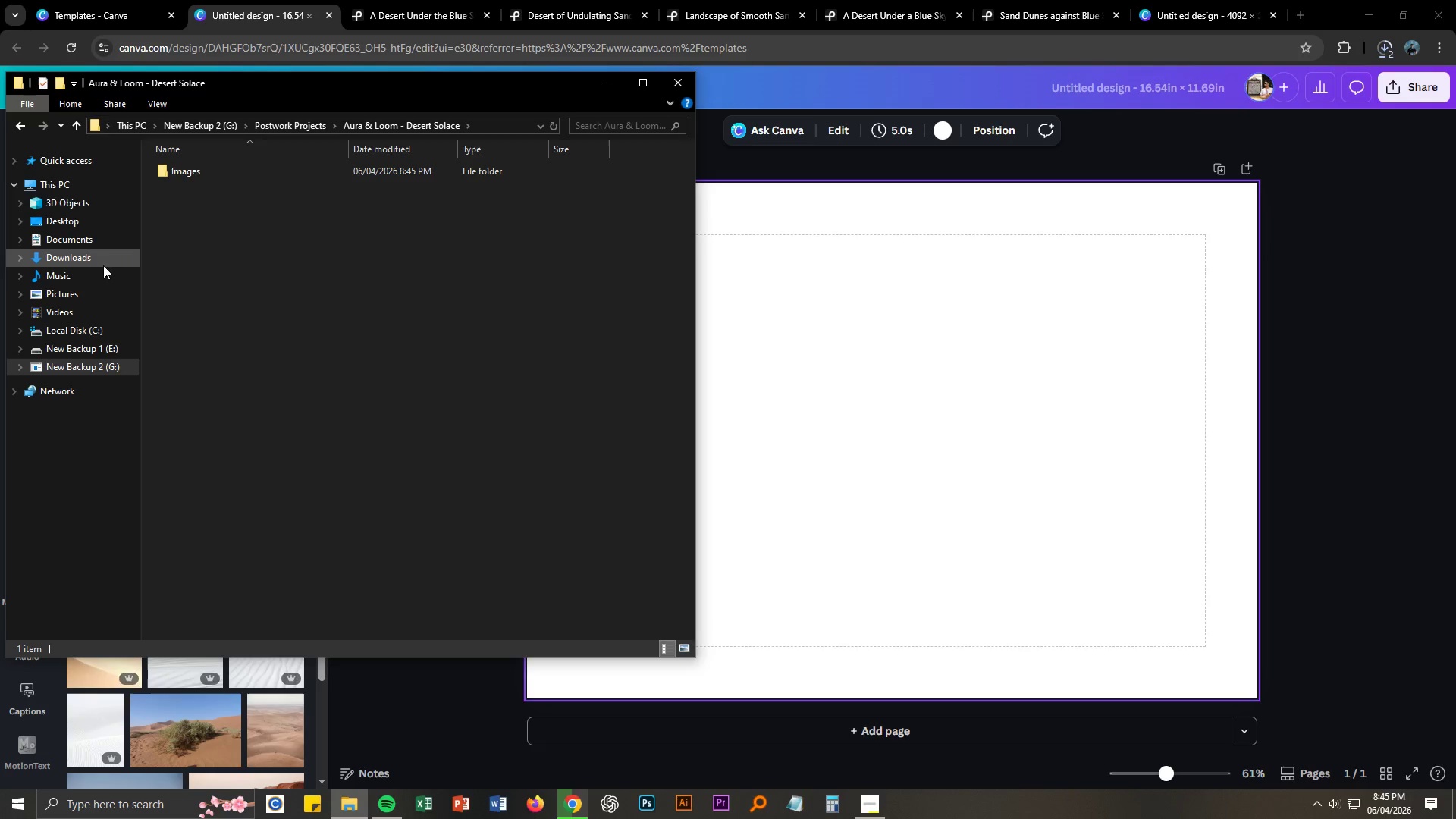 
left_click([96, 256])
 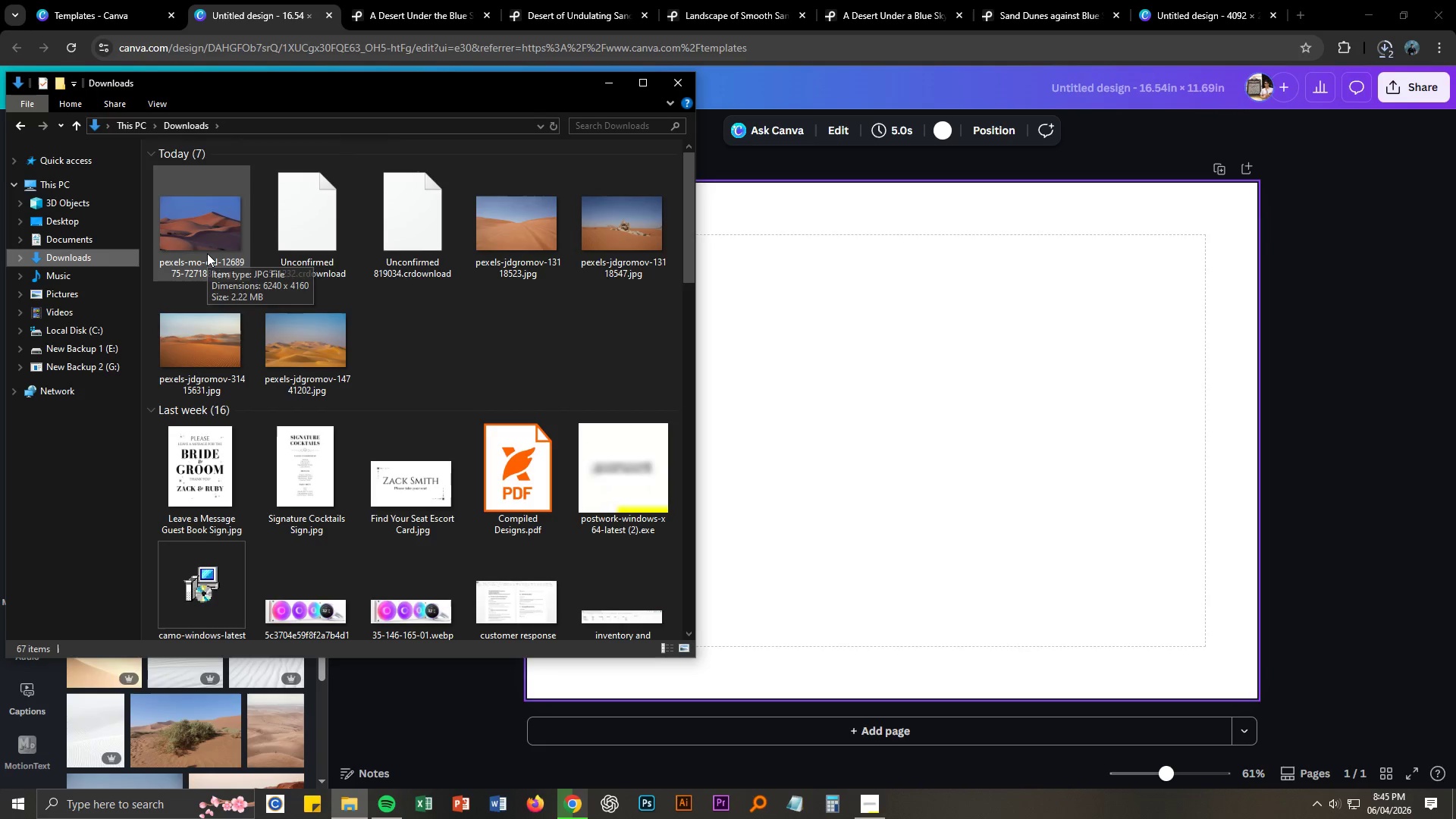 
left_click([207, 253])
 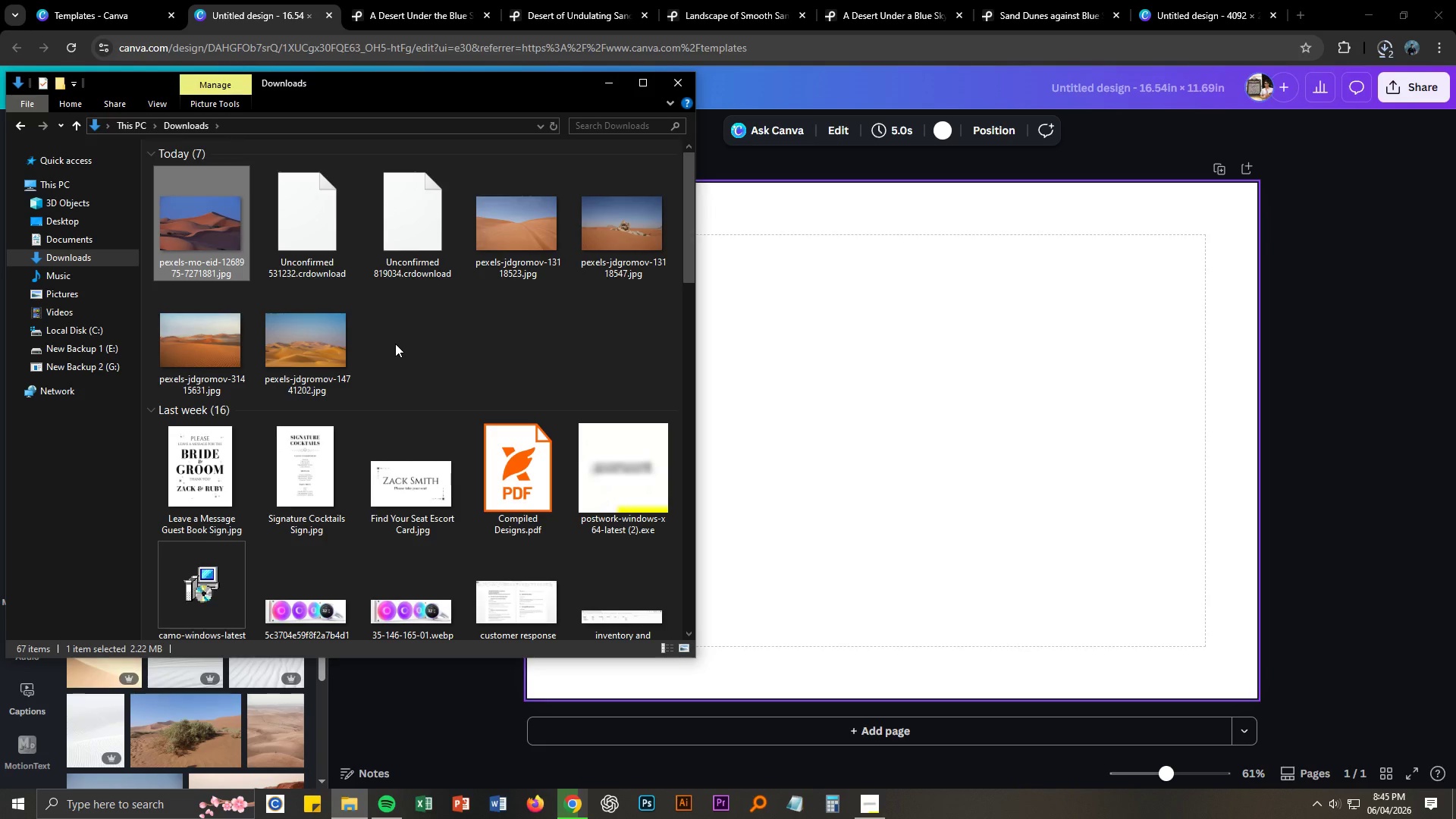 
wait(13.67)
 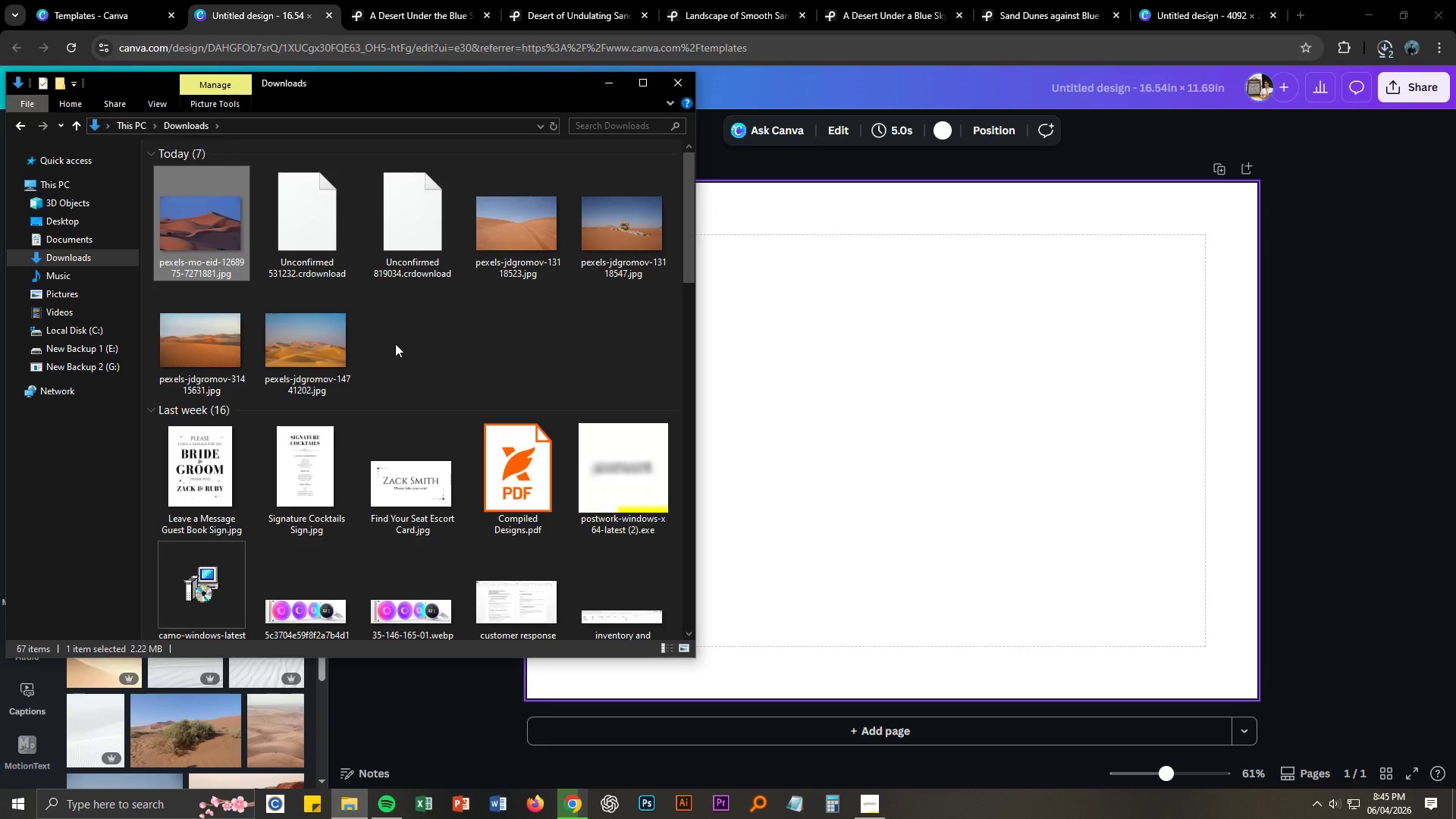 
double_click([286, 376])
 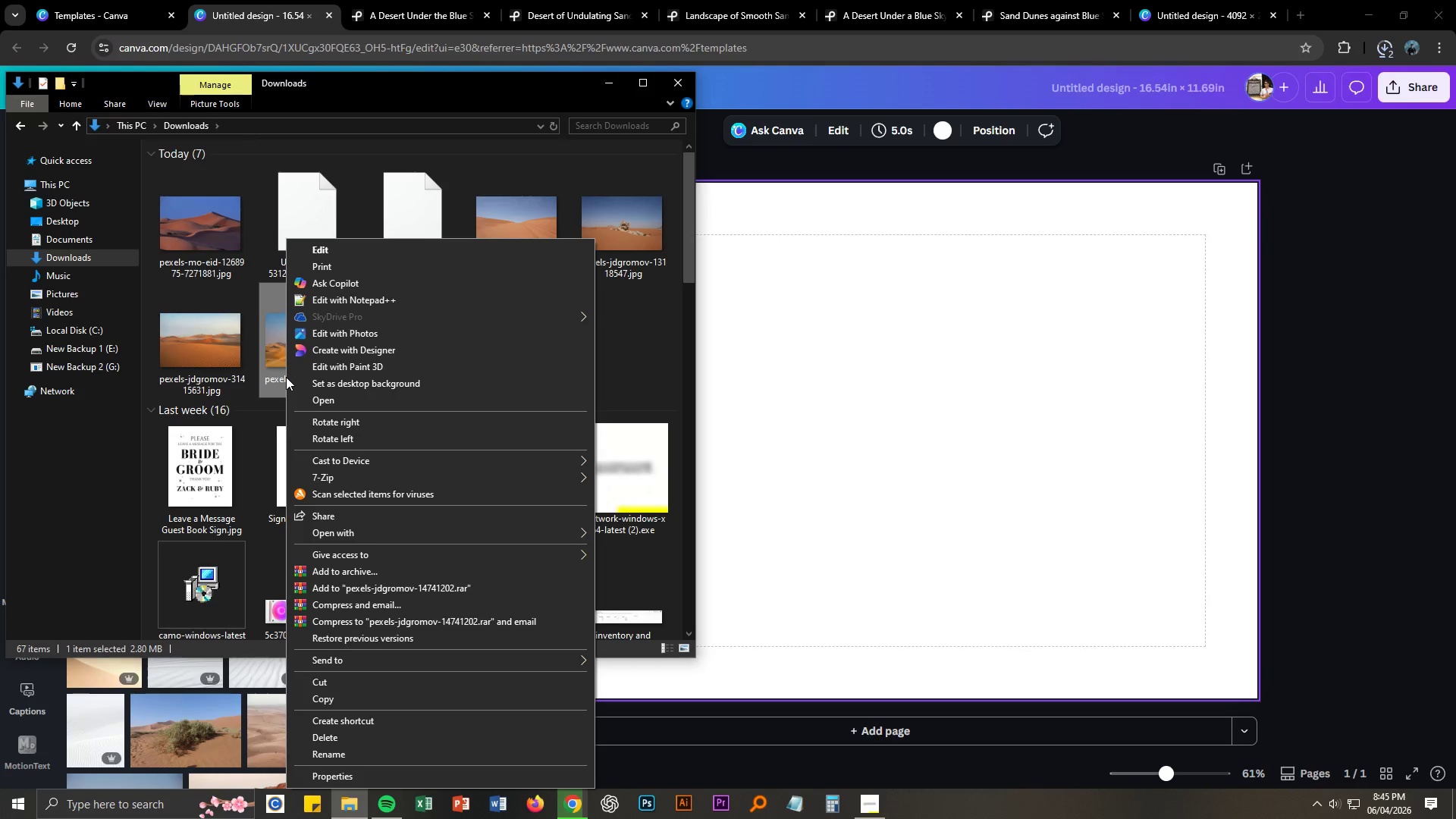 
wait(7.33)
 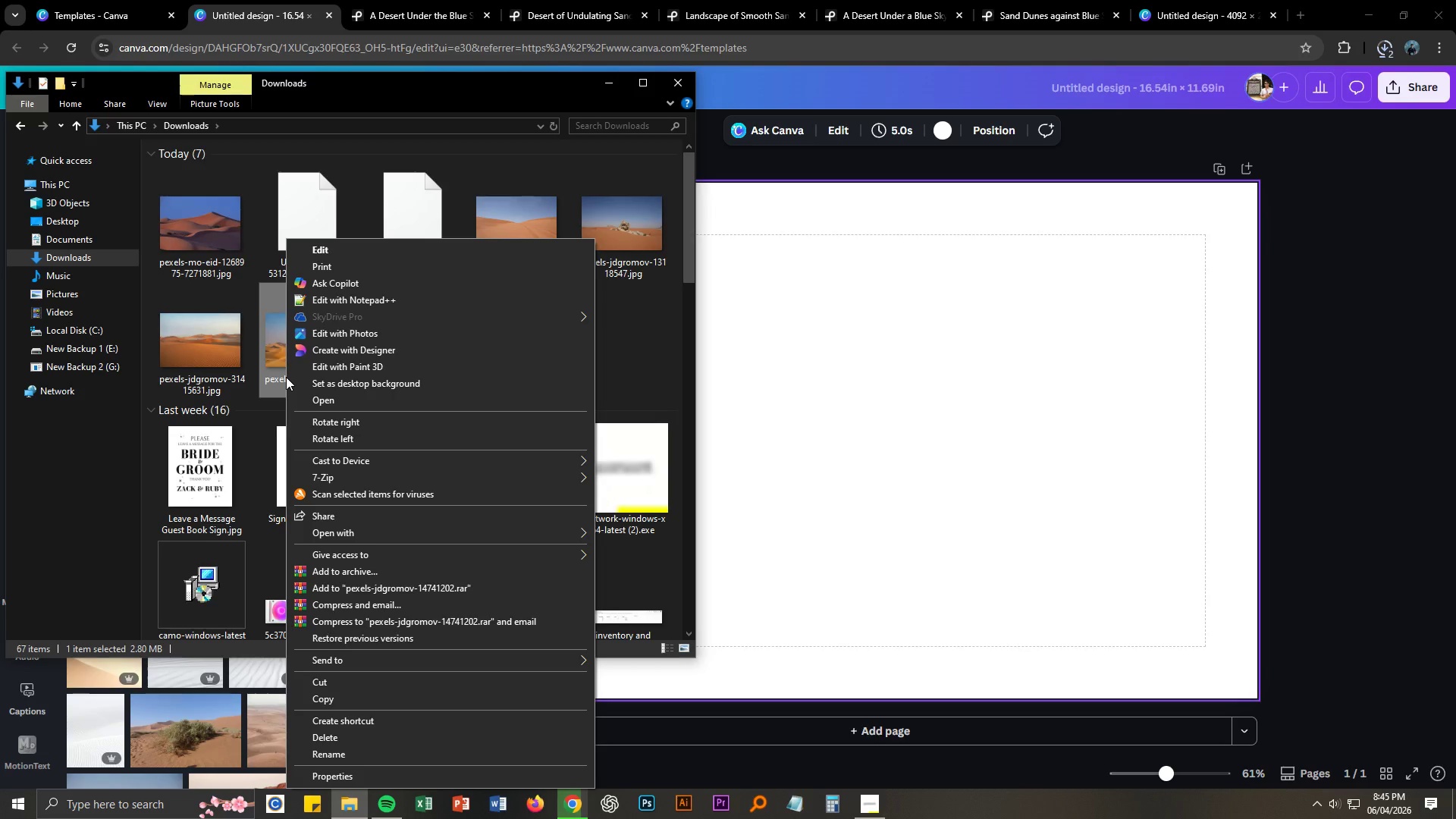 
 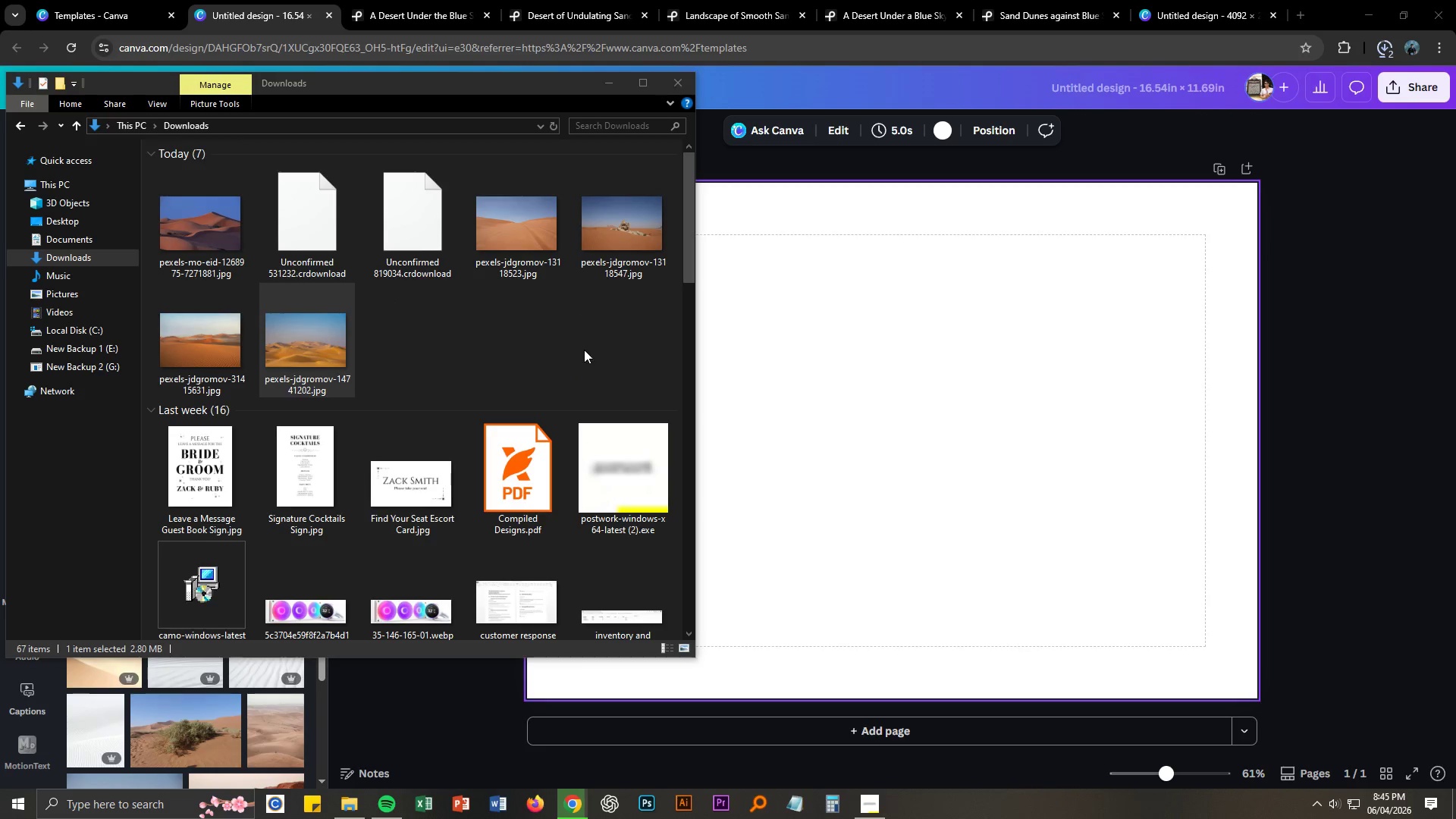 
left_click([1383, 49])
 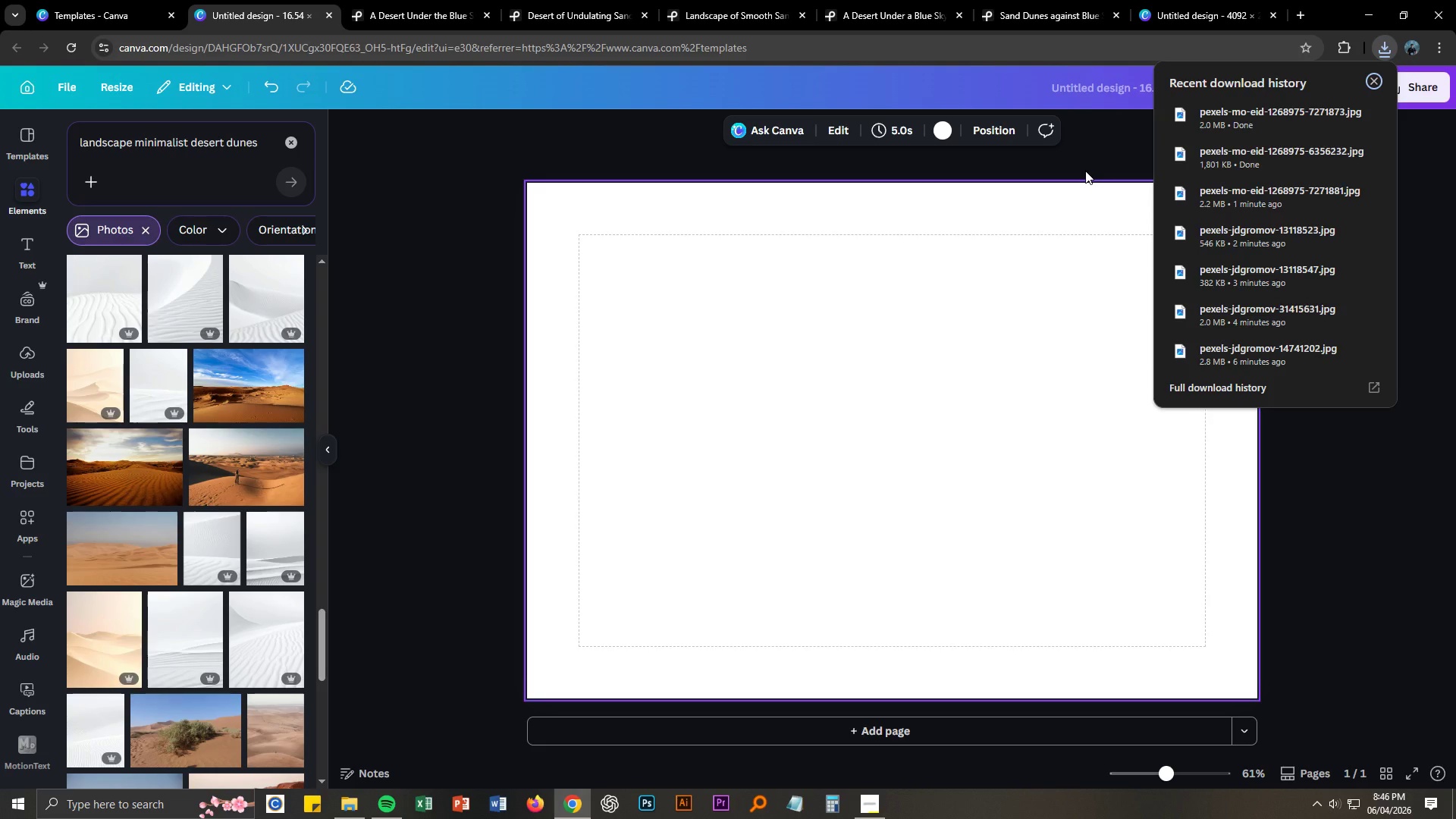 
wait(7.22)
 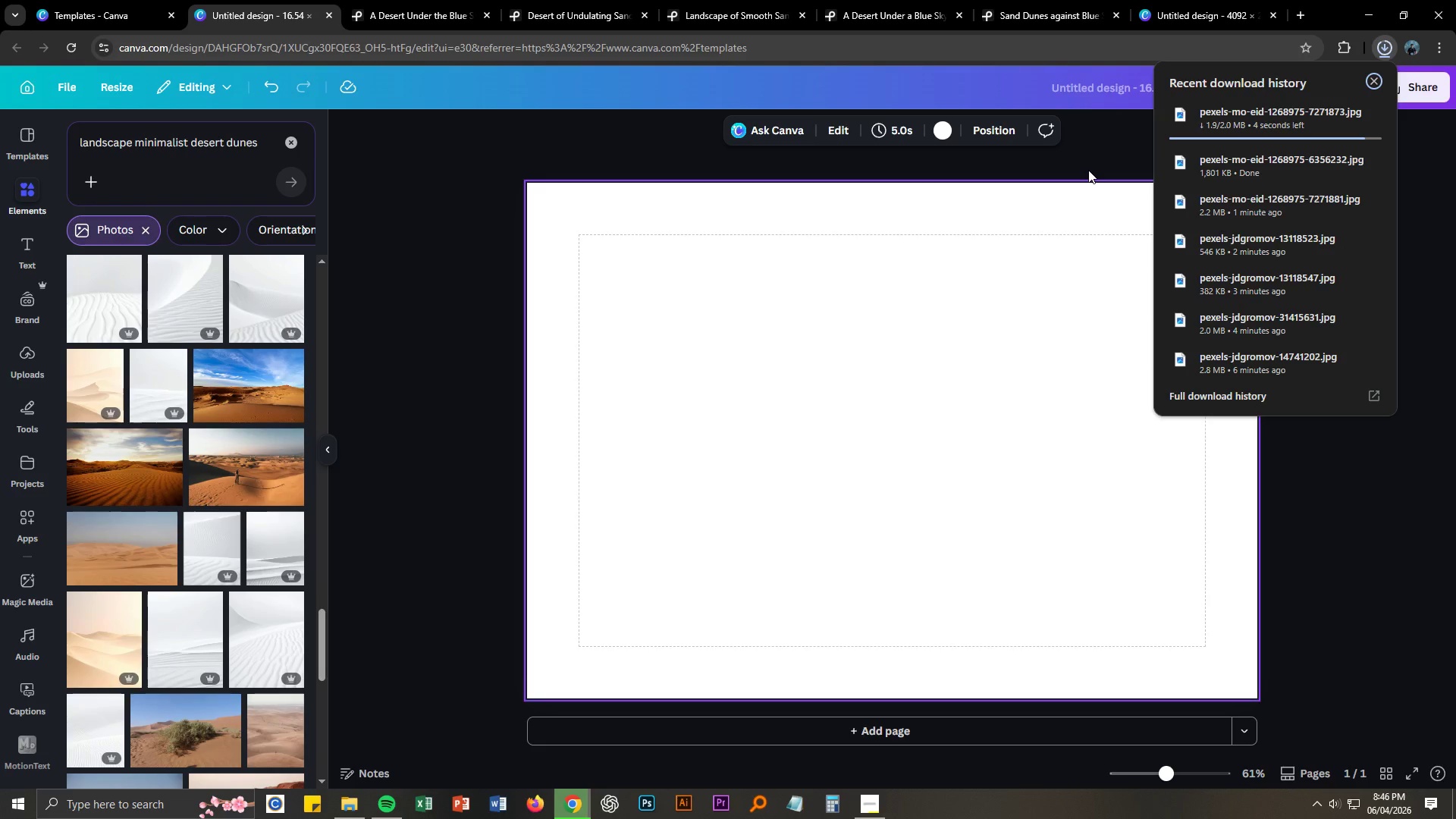 
key(Alt+AltLeft)
 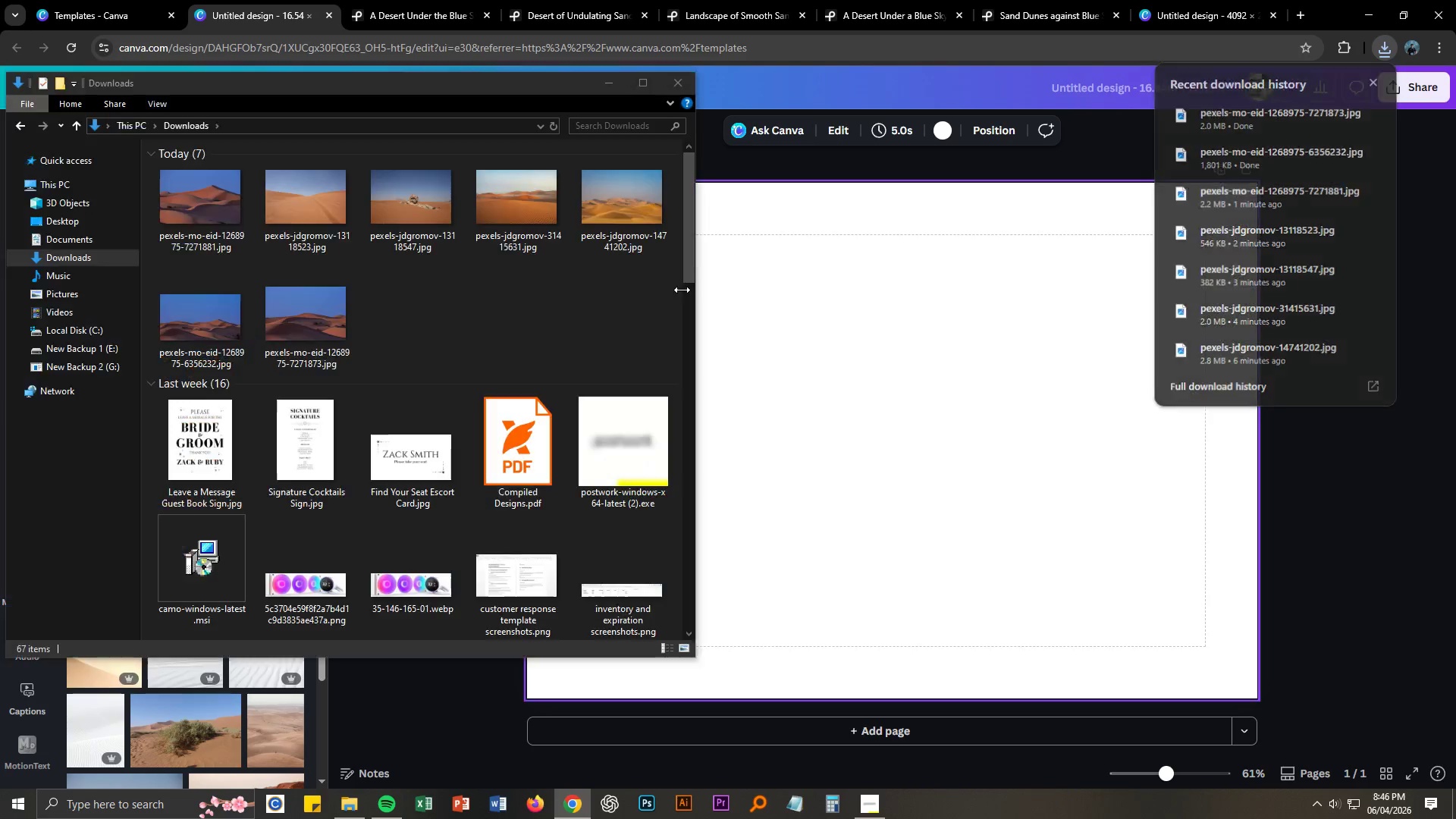 
key(Alt+Tab)
 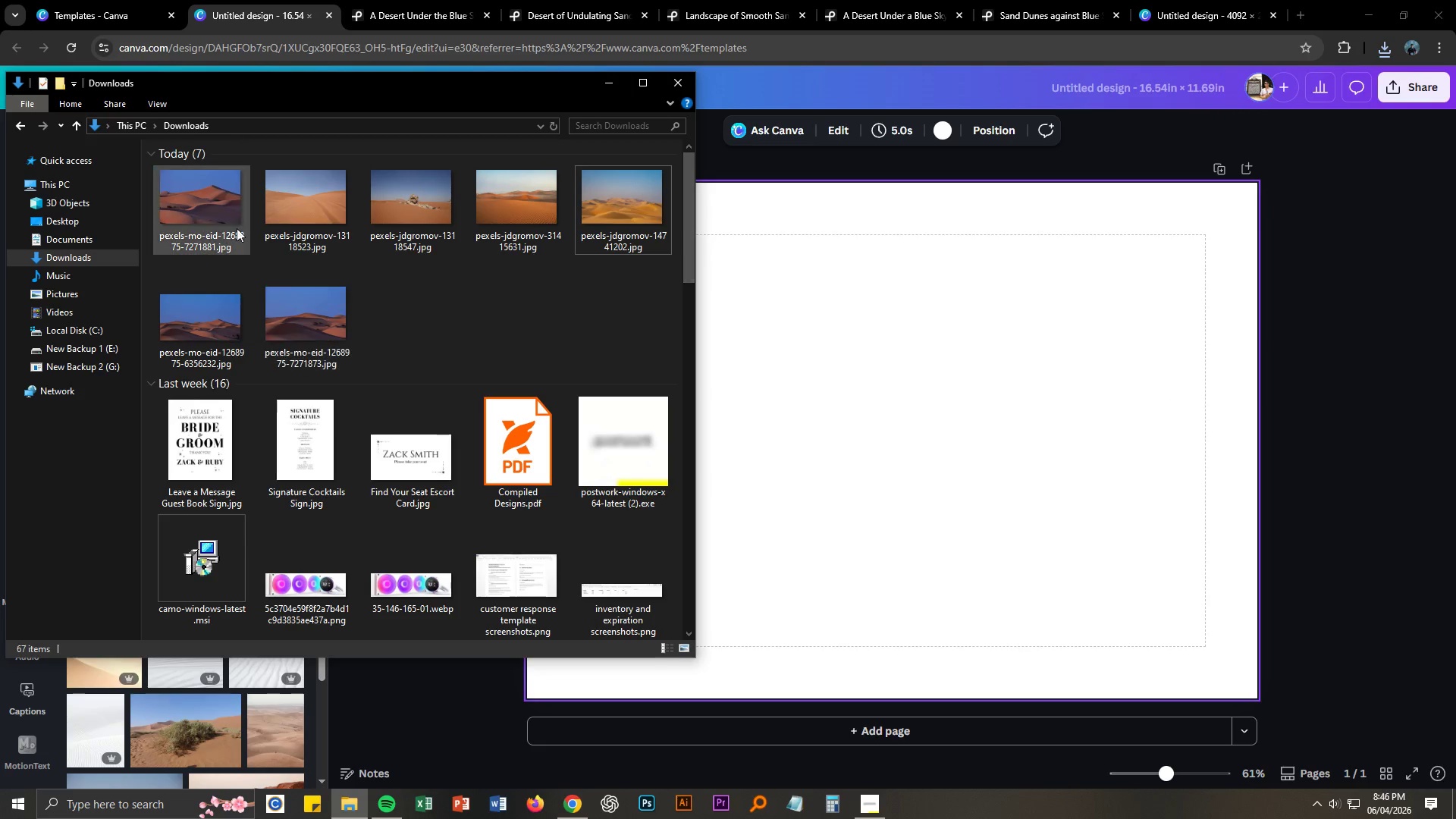 
left_click([230, 226])
 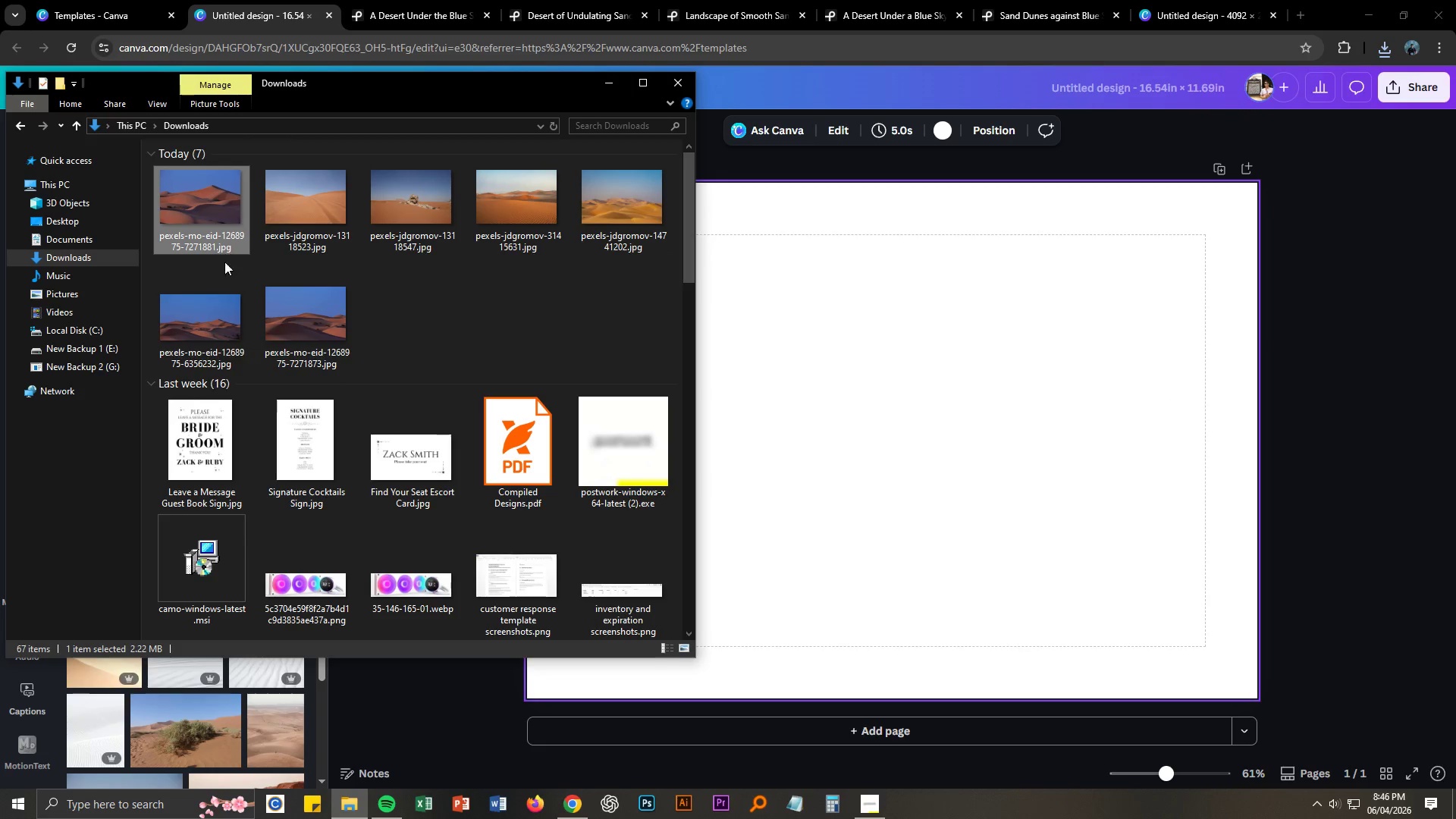 
hold_key(key=ControlLeft, duration=1.53)
left_click([227, 316])
 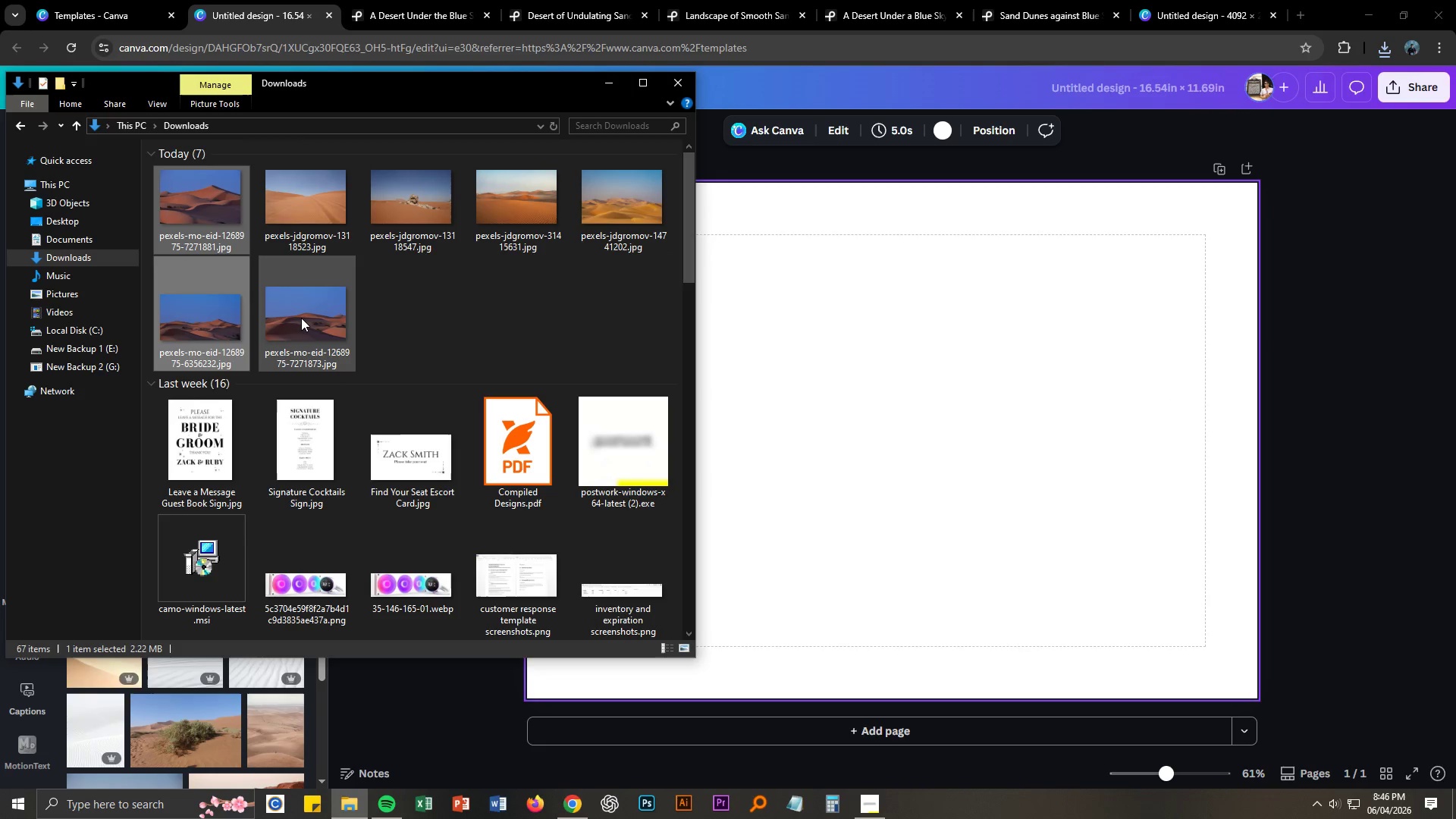 
double_click([301, 318])
 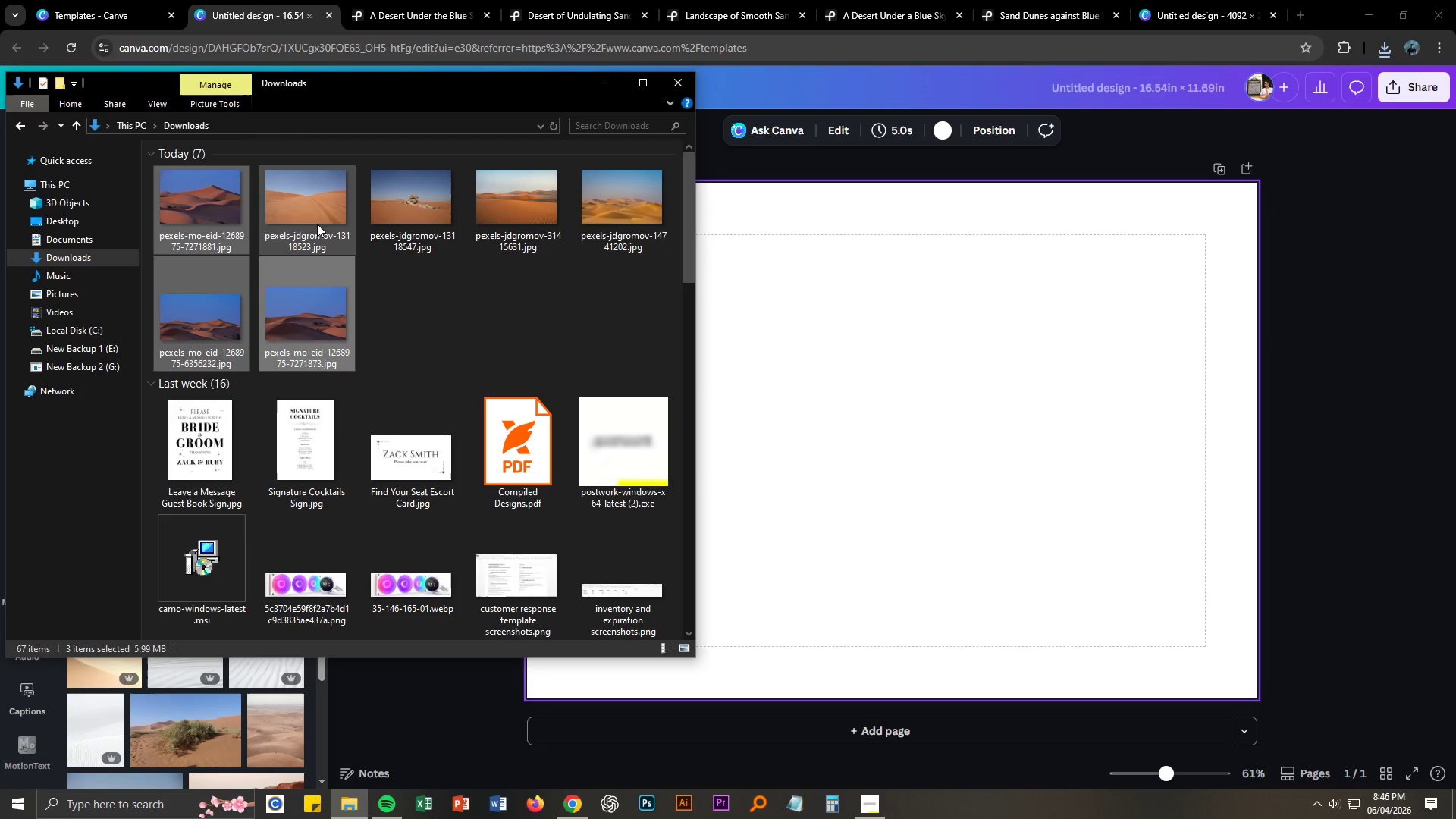 
left_click([311, 216])
 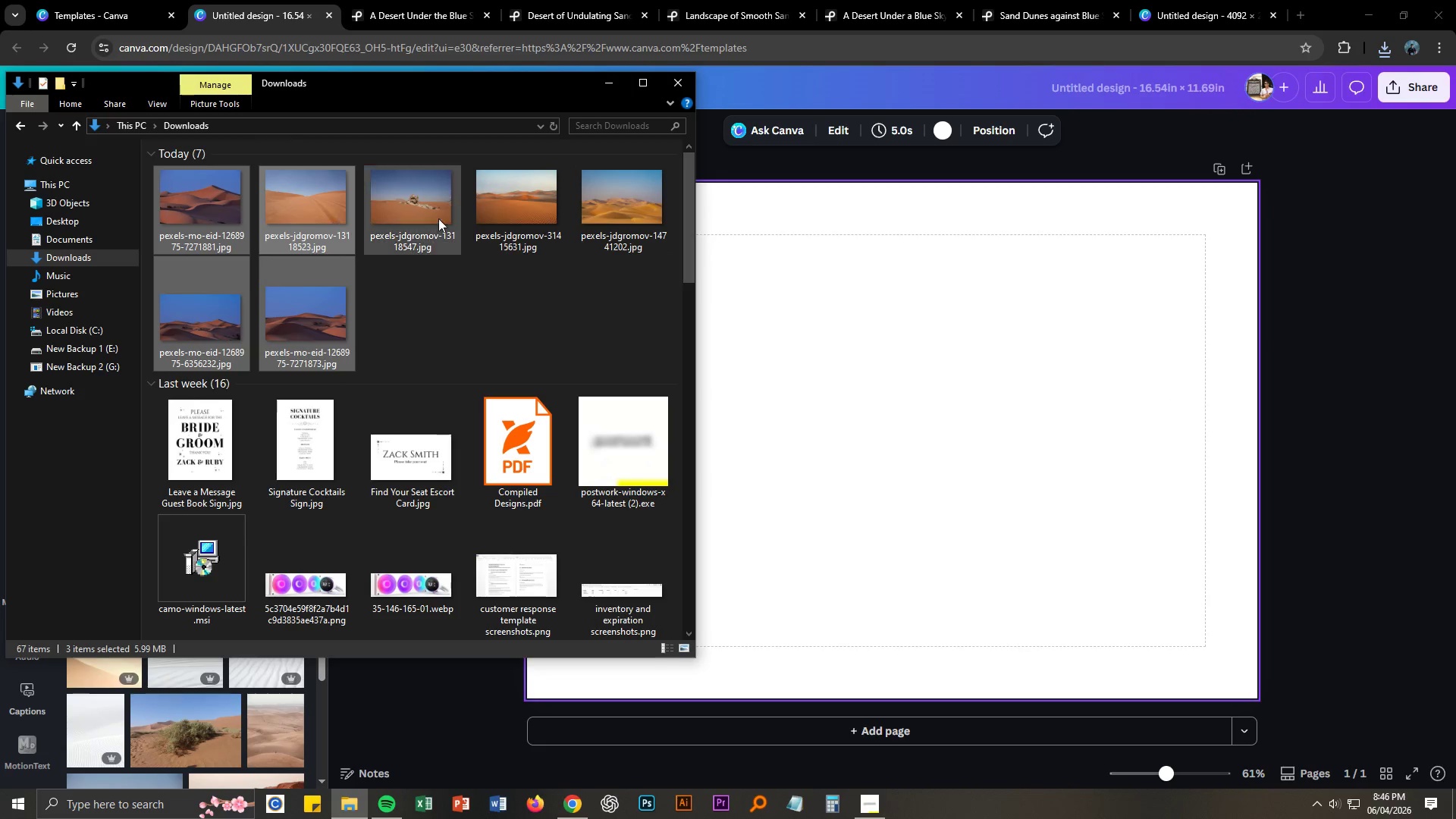 
hold_key(key=ControlLeft, duration=1.51)
 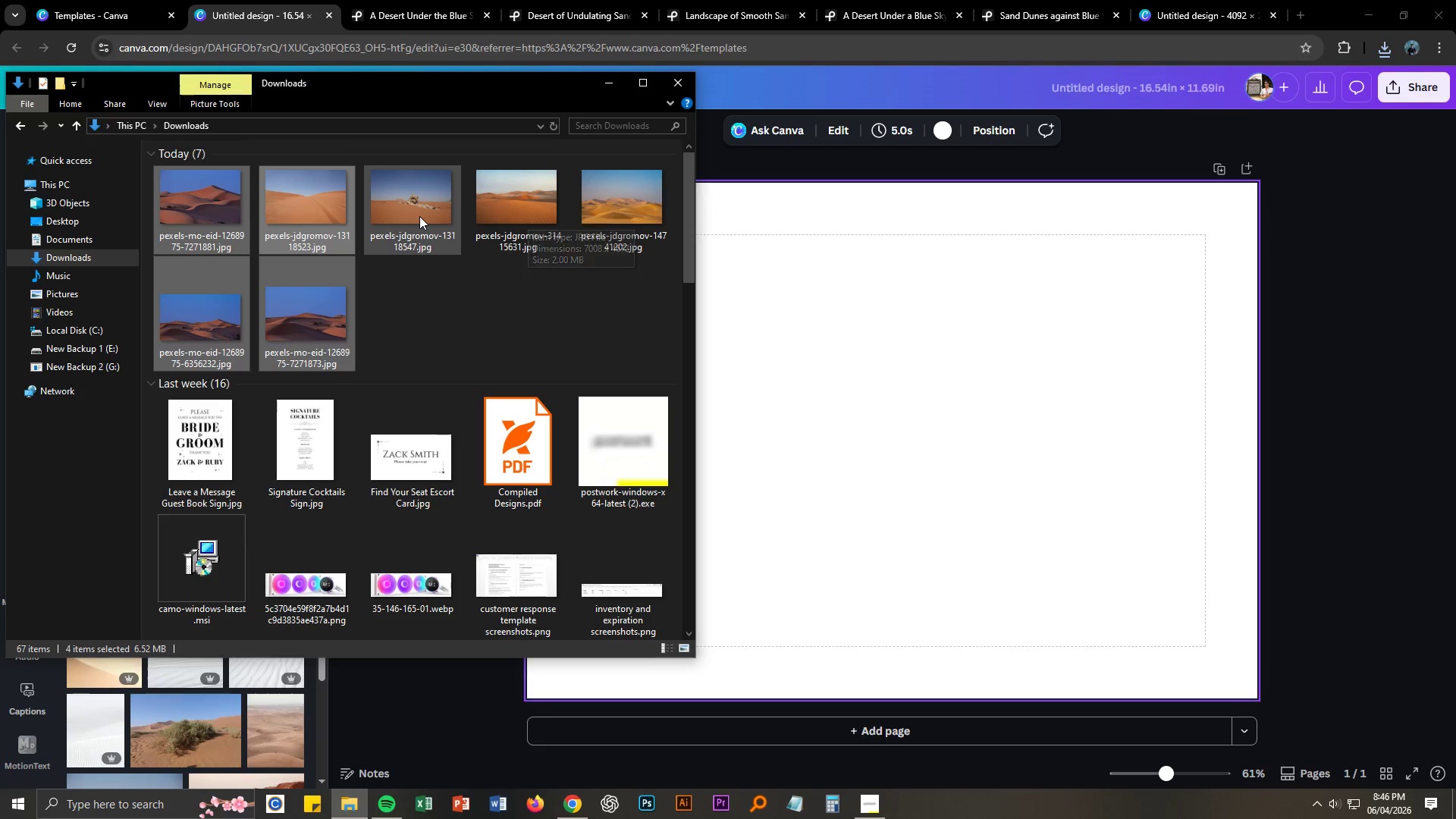 
hold_key(key=ControlLeft, duration=1.52)
left_click([419, 216])
 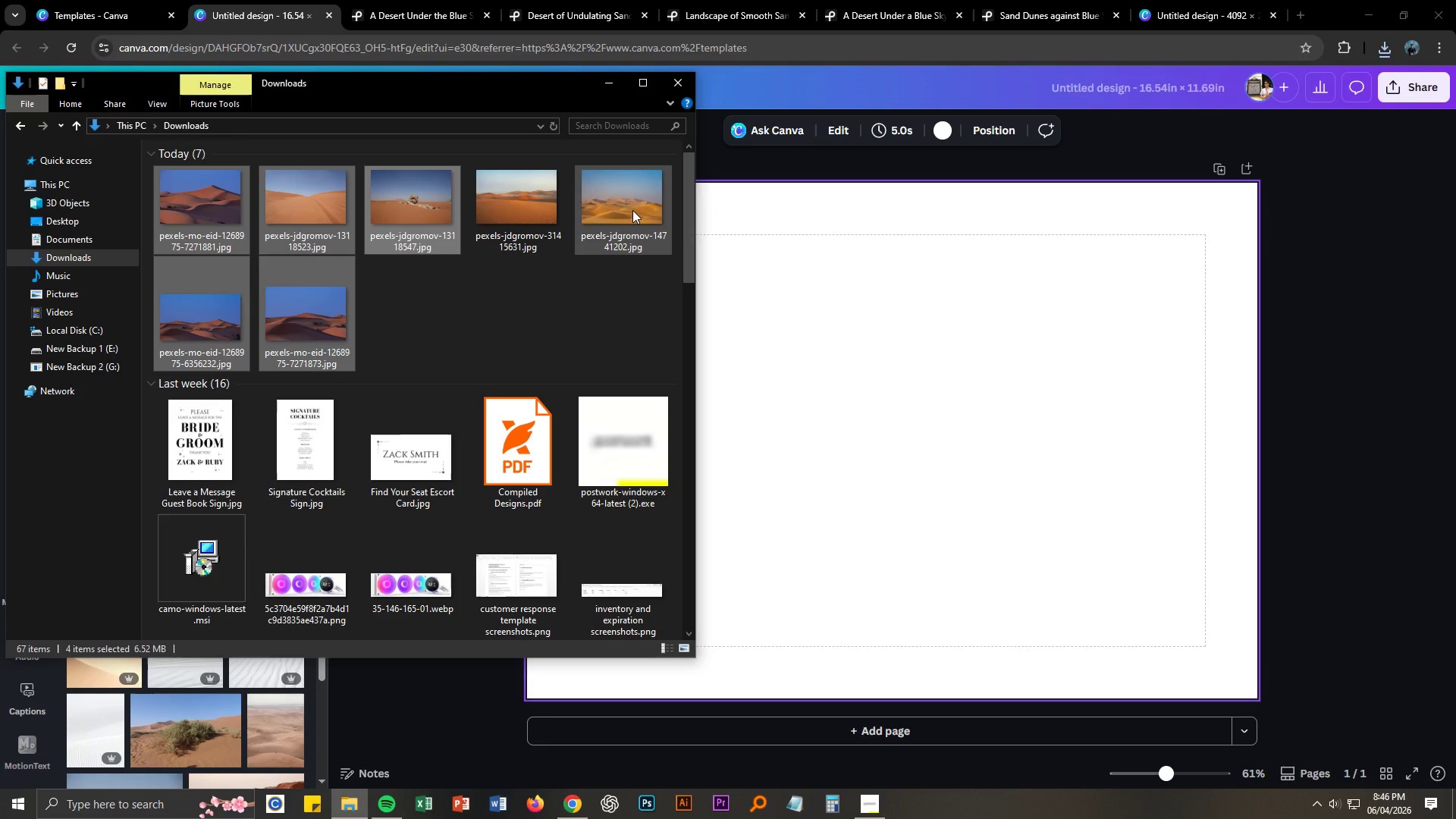 
hold_key(key=ControlLeft, duration=1.51)
left_click([632, 210])
 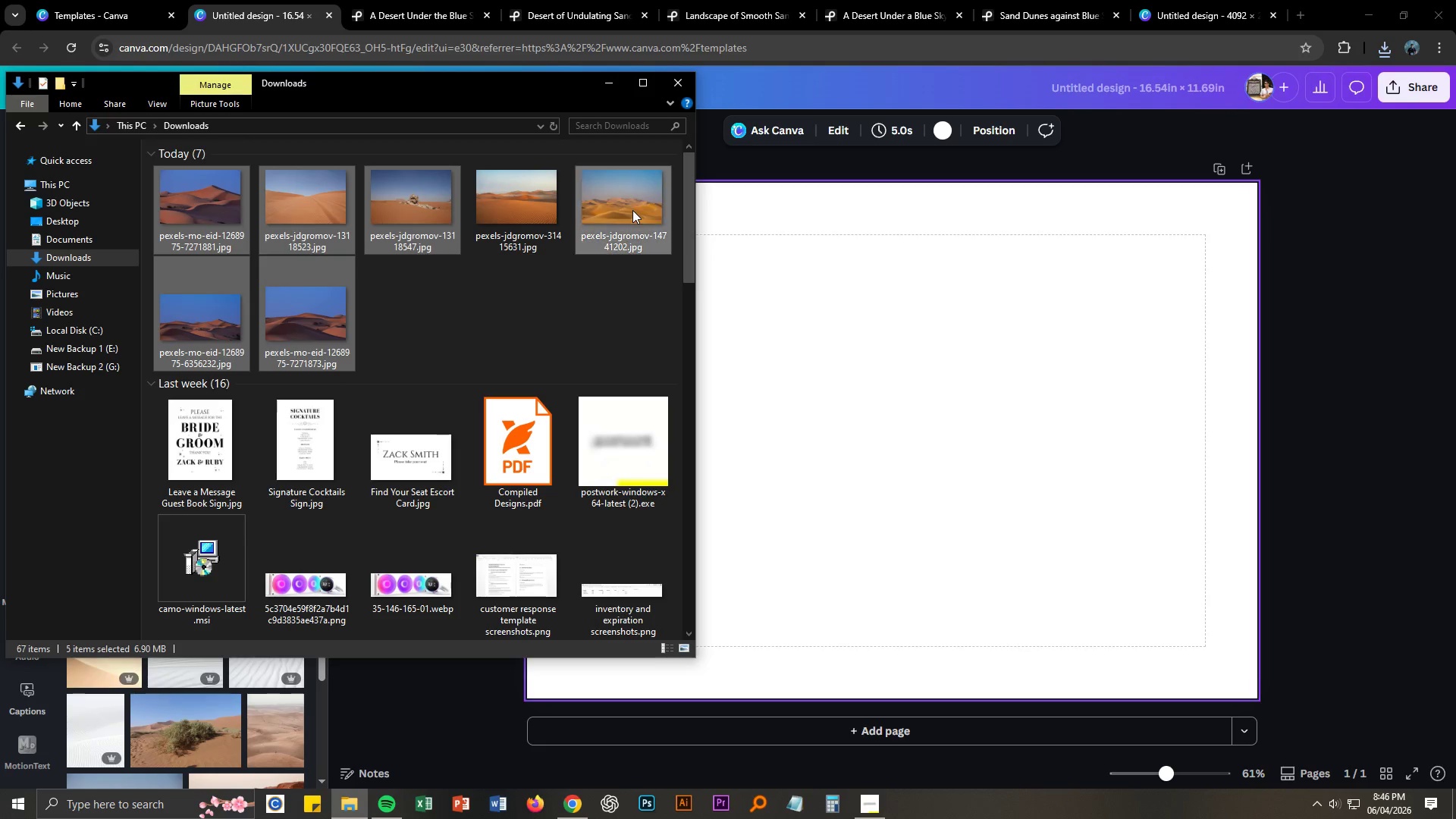 
key(Control+X)
 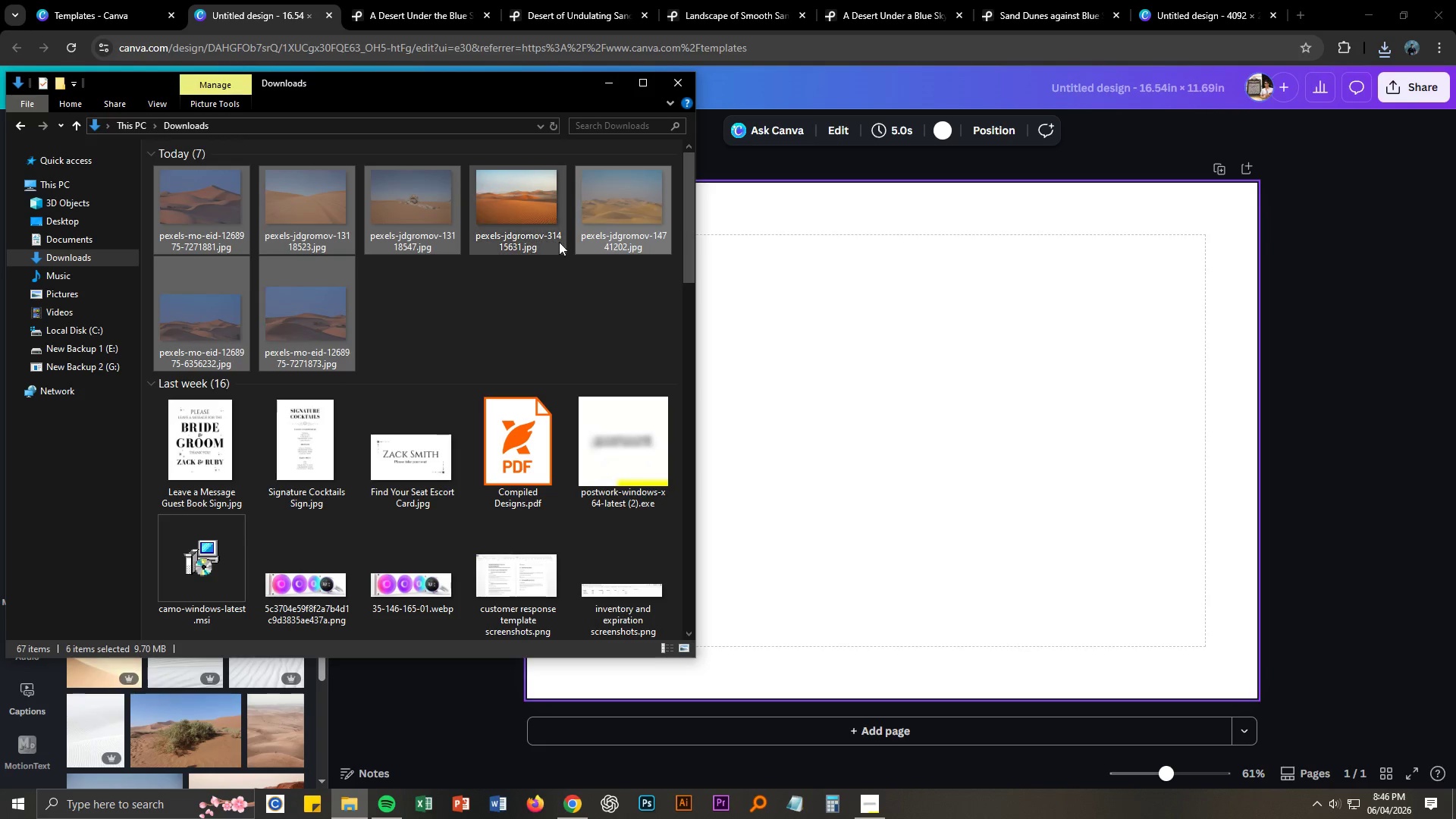 
left_click([533, 233])
 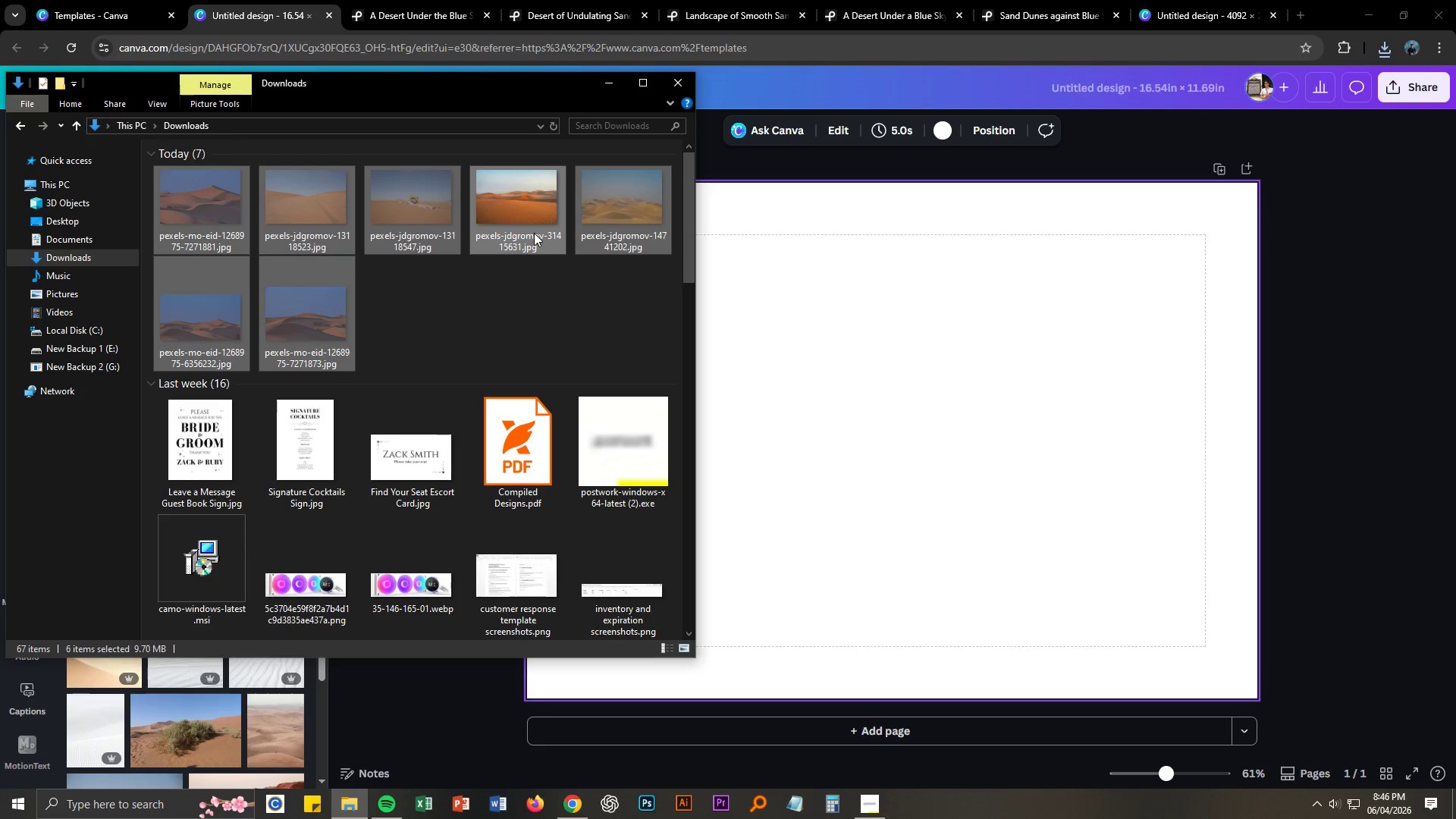 
key(Control+X)
 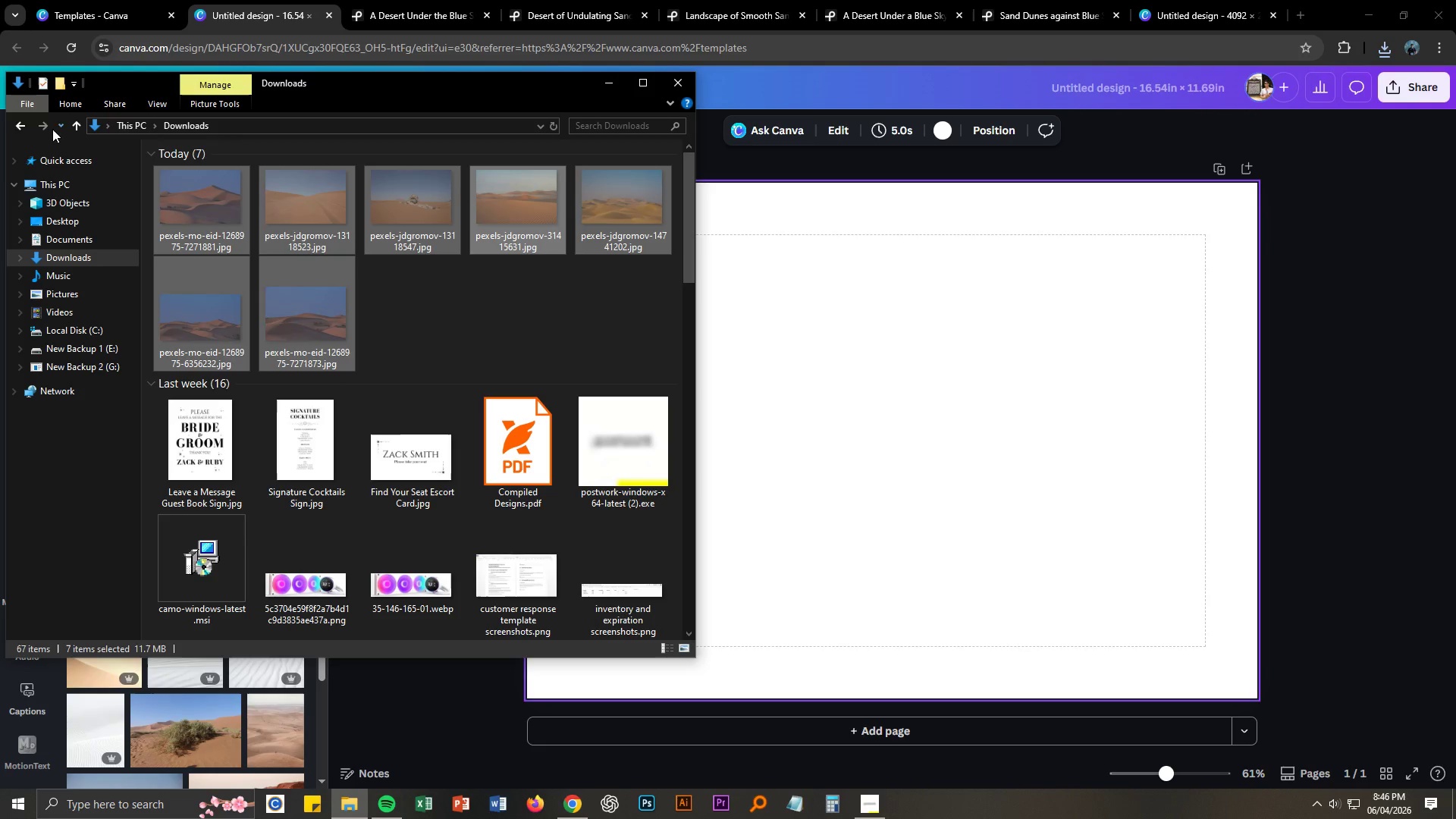 
left_click([16, 126])
 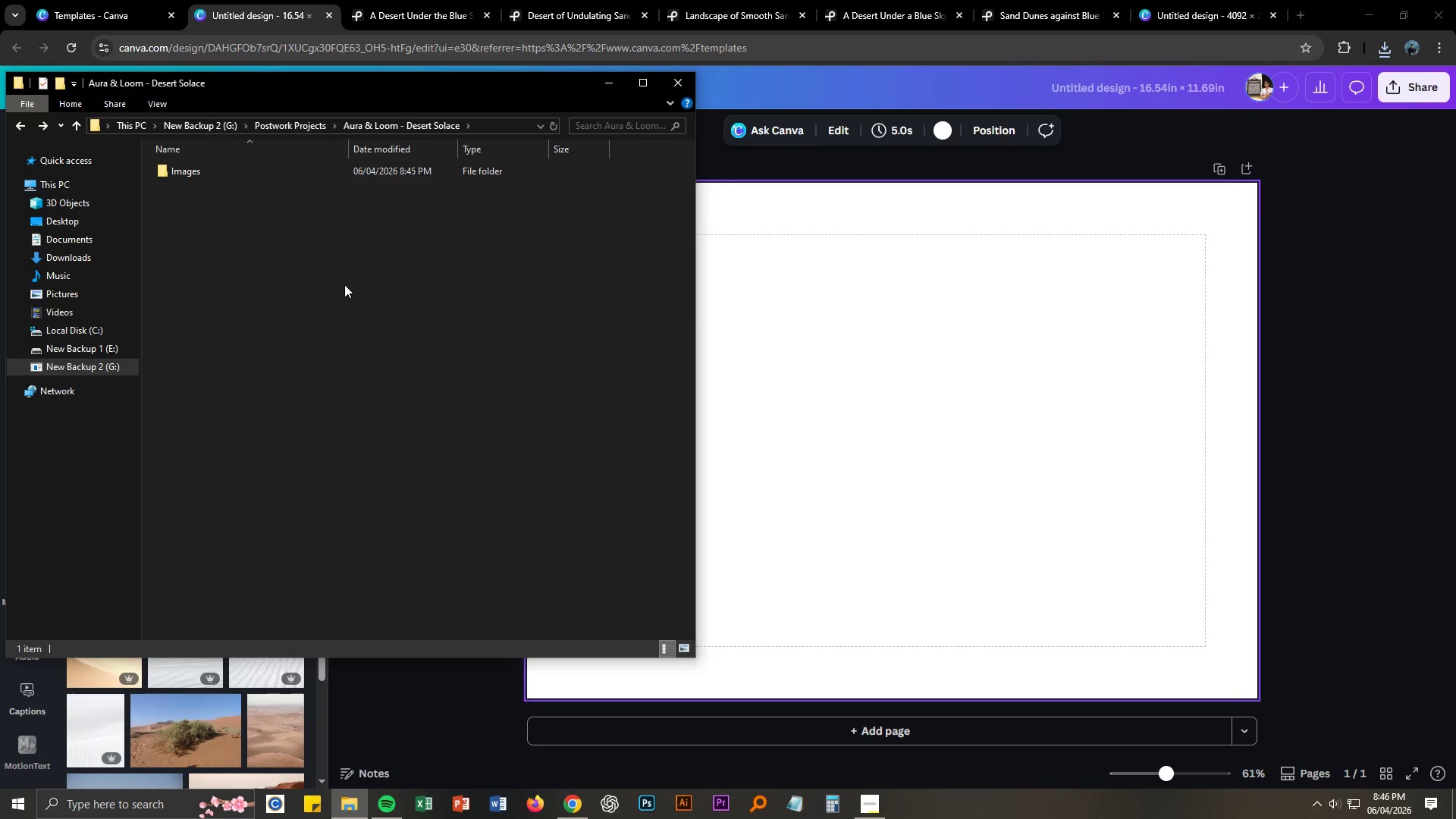 
left_click([322, 249])
 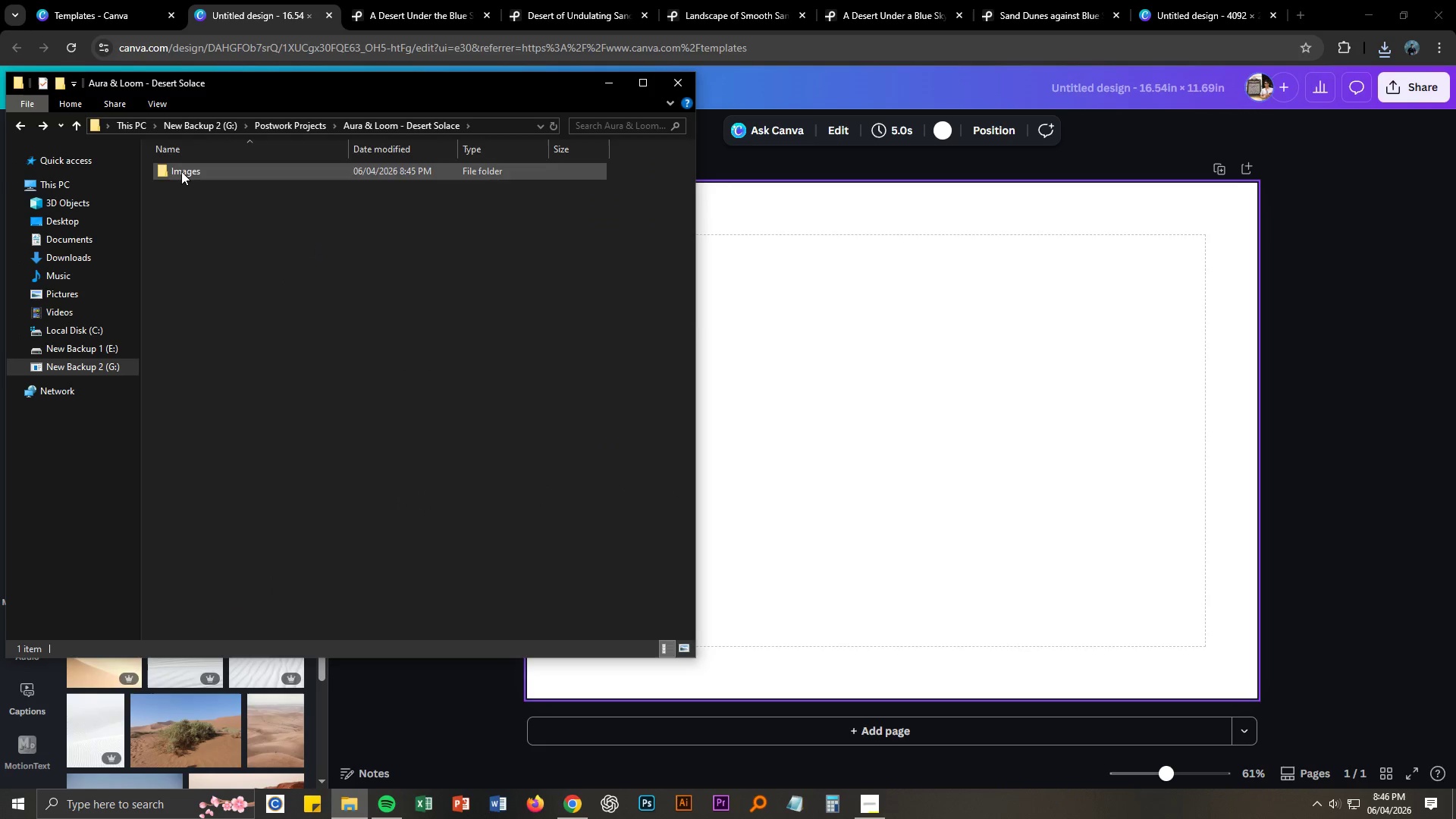 
double_click([182, 171])
 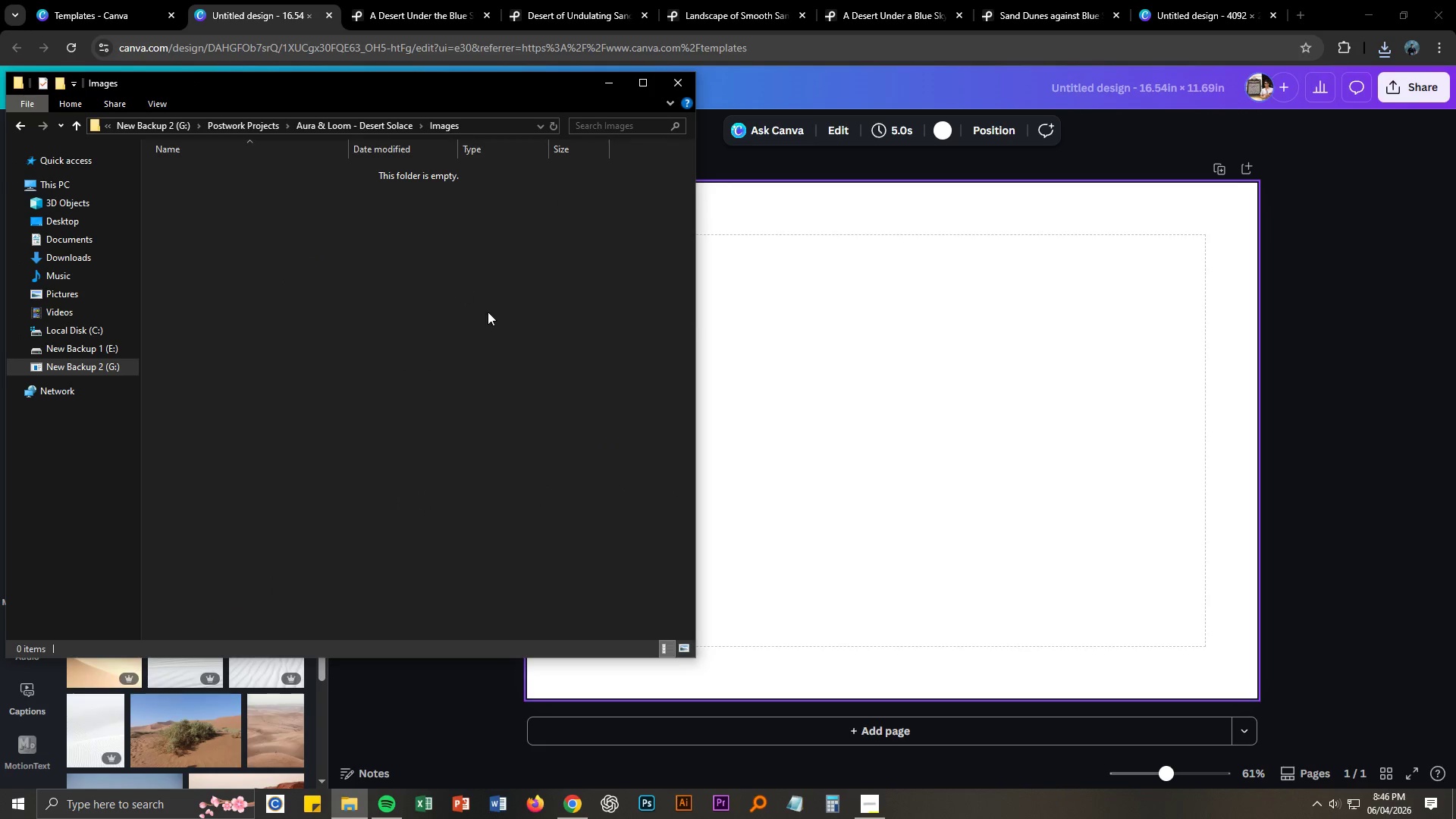 
triple_click([424, 294])
 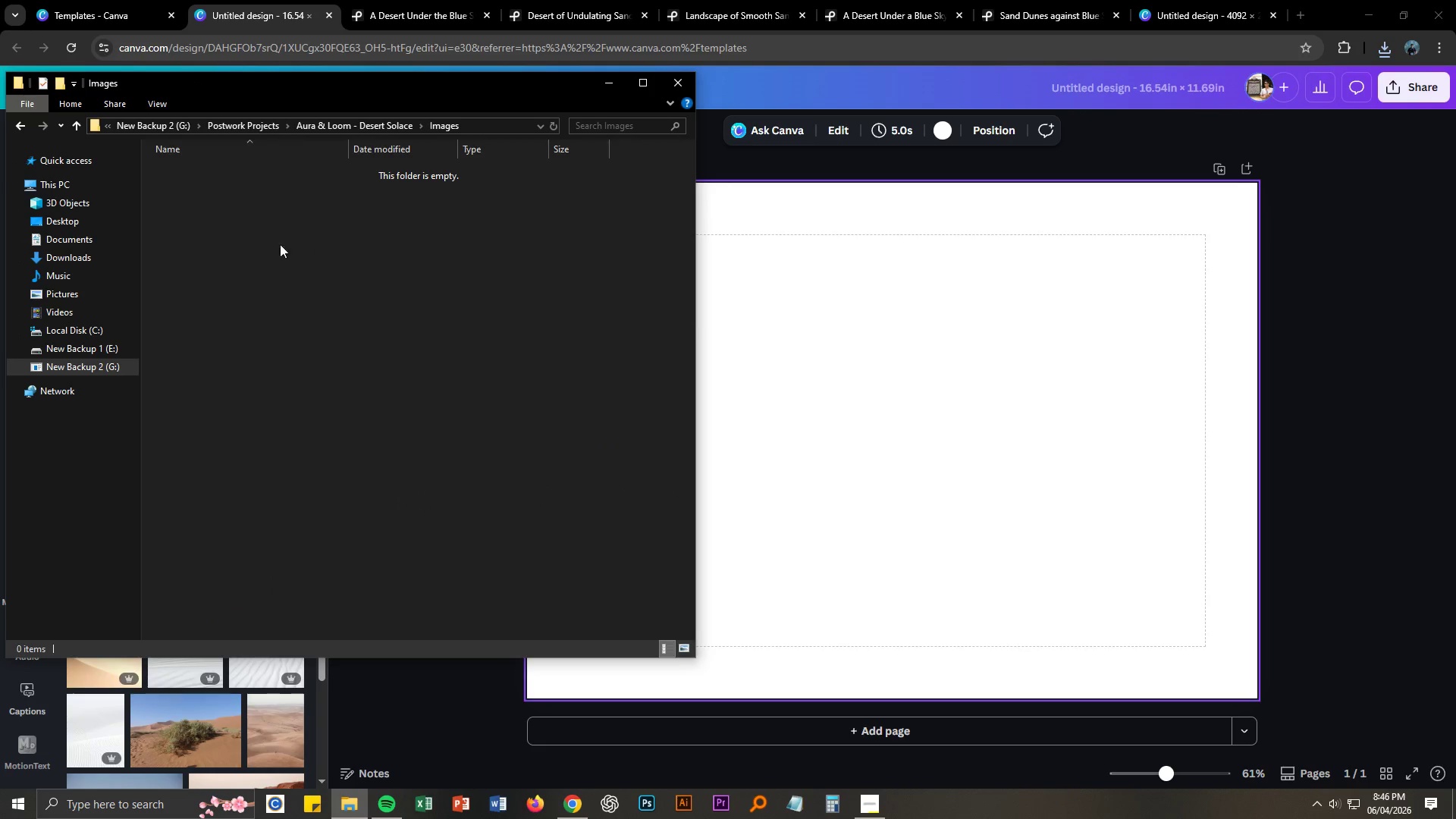 
right_click([268, 228])
 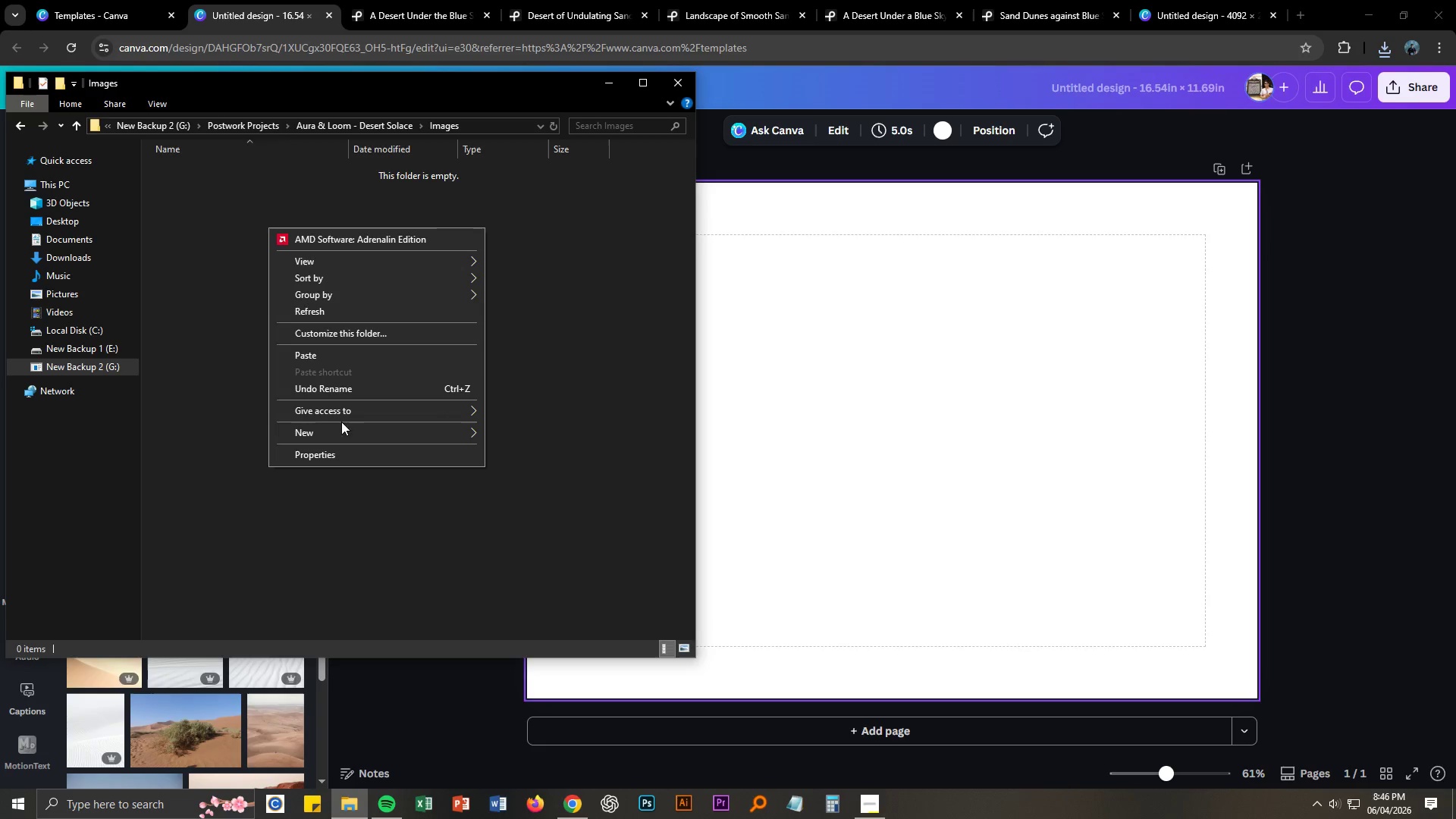 
left_click([593, 353])
 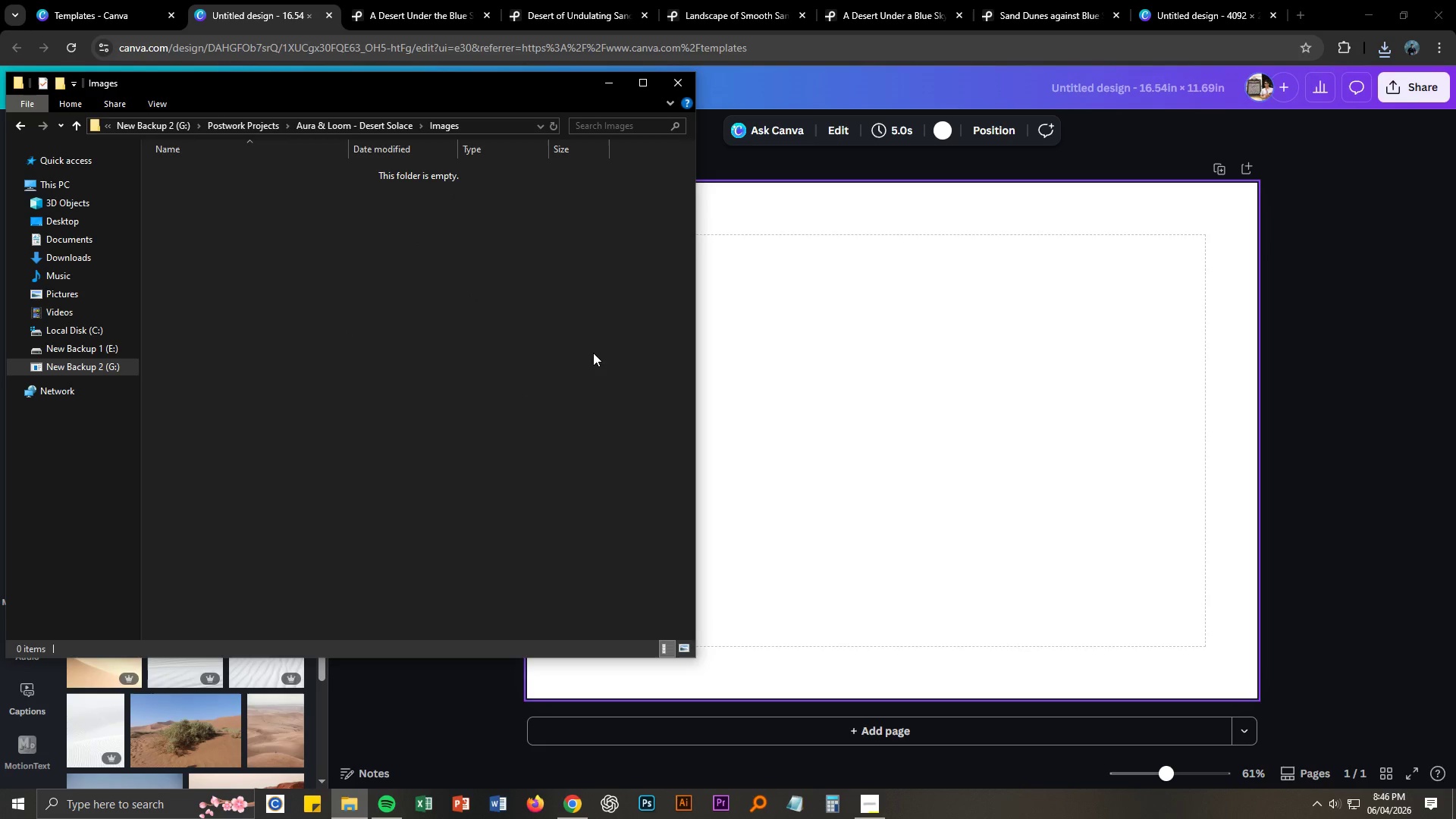 
key(Control+ControlLeft)
 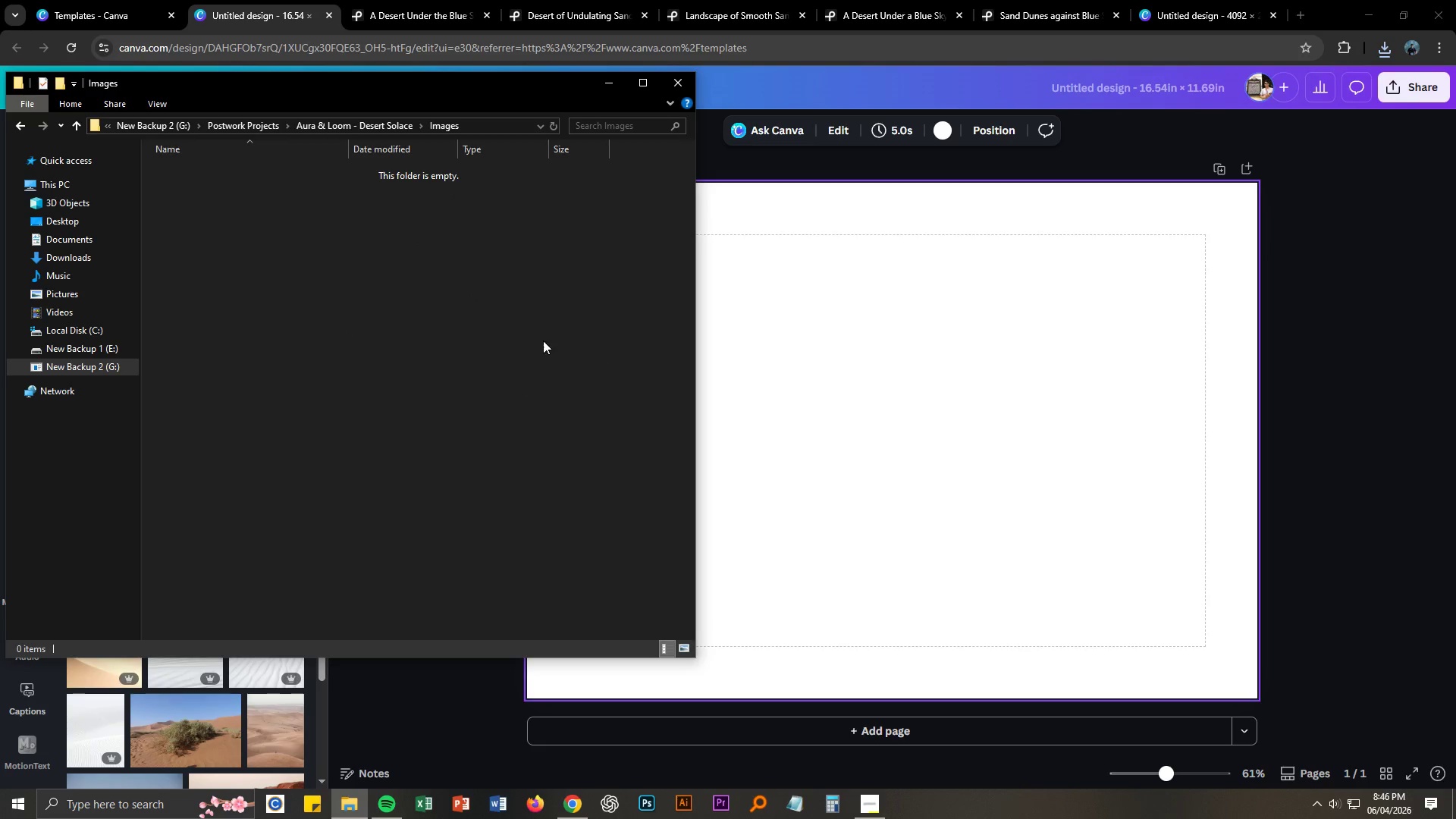 
key(Control+V)
 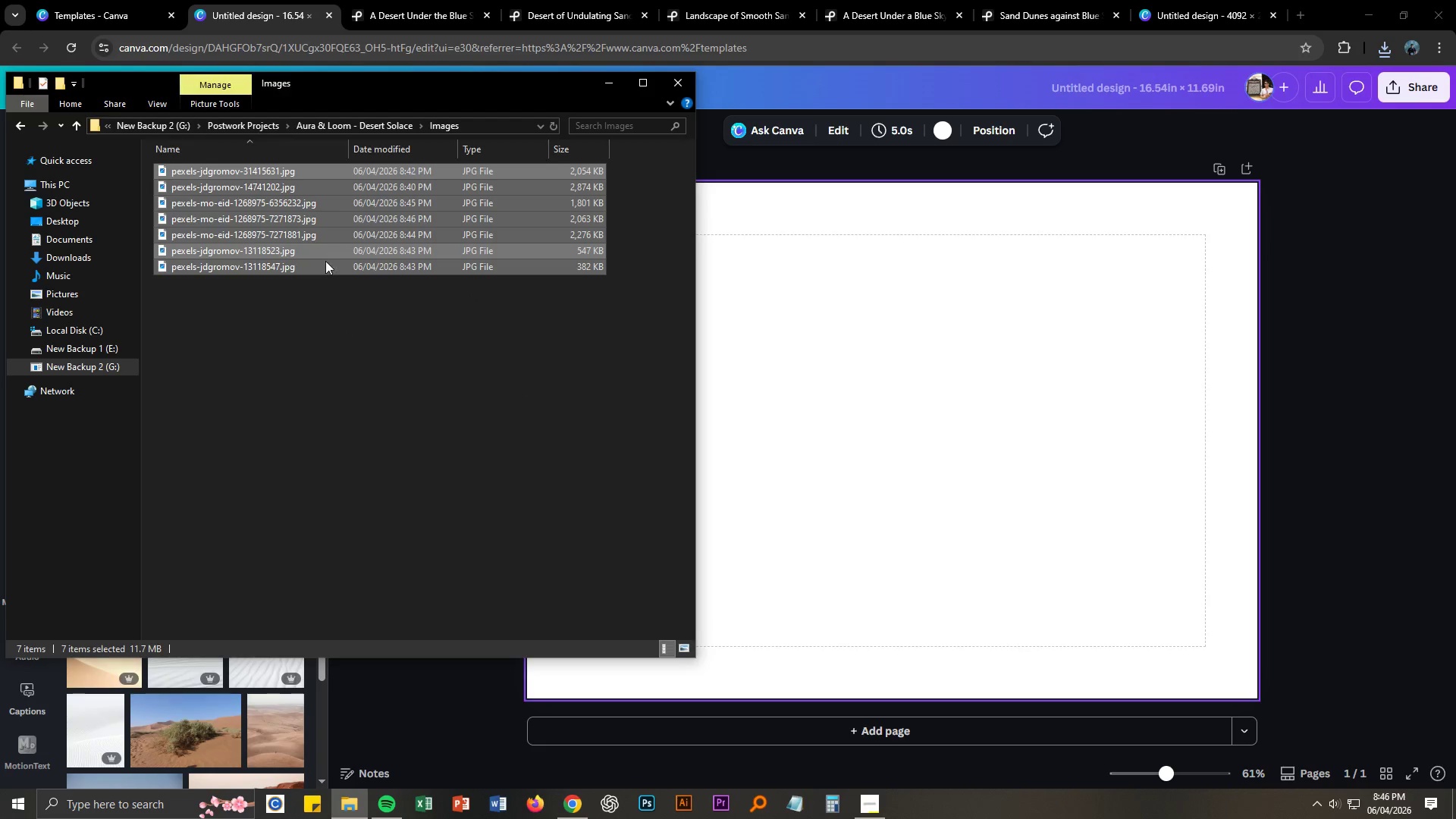 
hold_key(key=ControlLeft, duration=1.5)
hold_key(key=ControlLeft, duration=1.52)
scroll: coordinate [340, 377], scroll_direction: up, amount: 31.0
 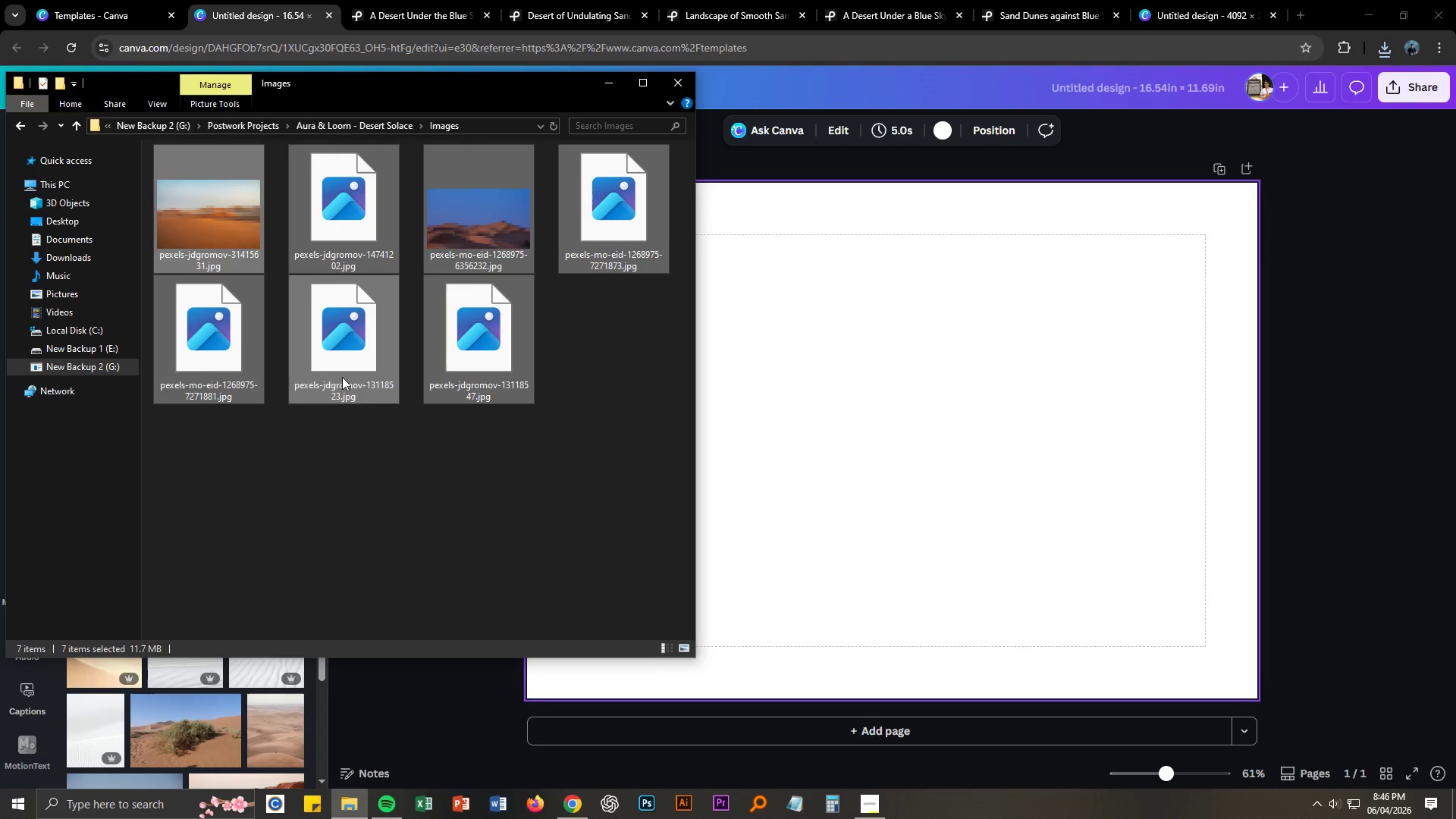 
hold_key(key=ControlLeft, duration=1.53)
scroll: coordinate [342, 377], scroll_direction: up, amount: 4.0
 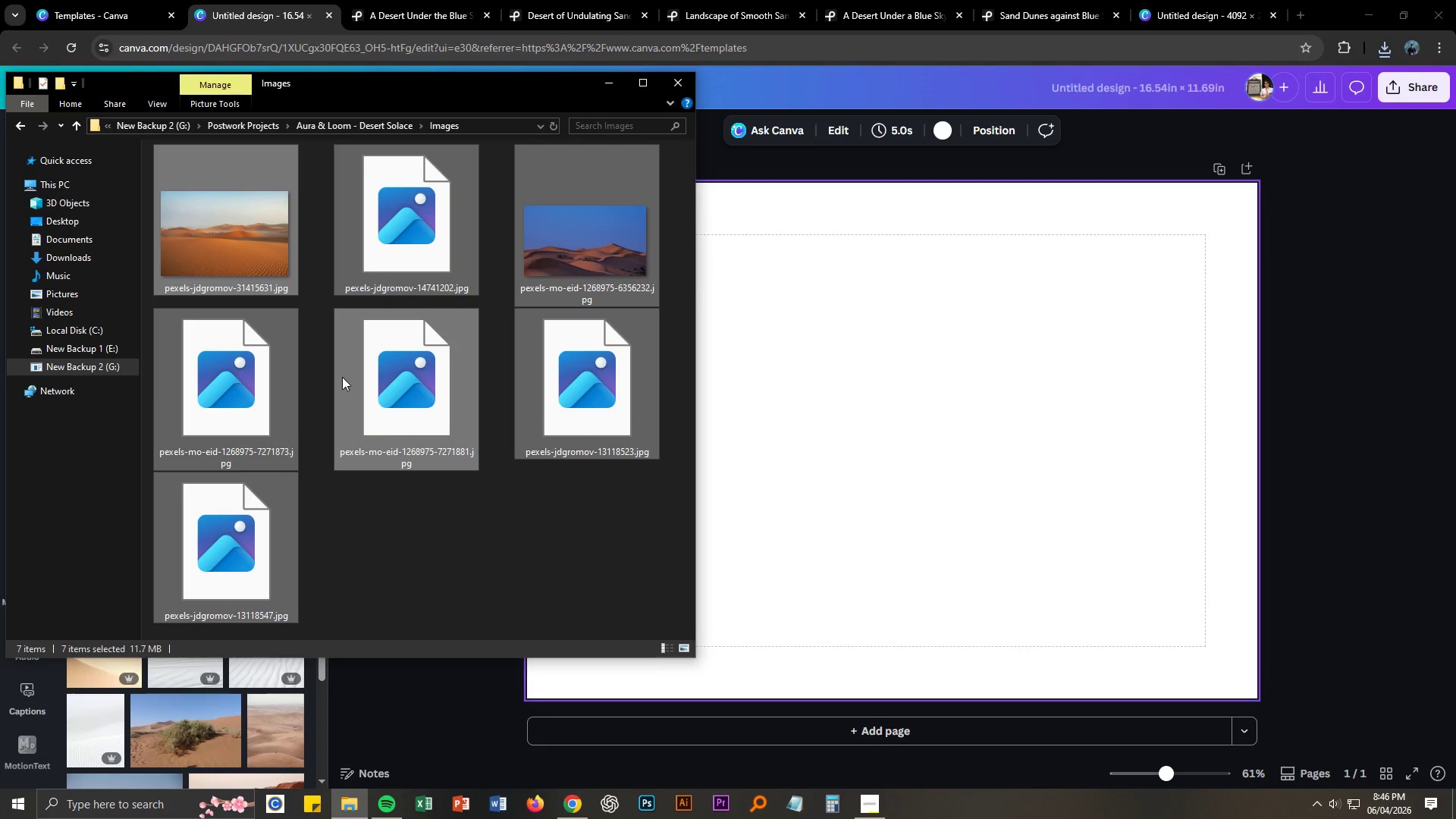 
hold_key(key=ControlLeft, duration=0.73)
 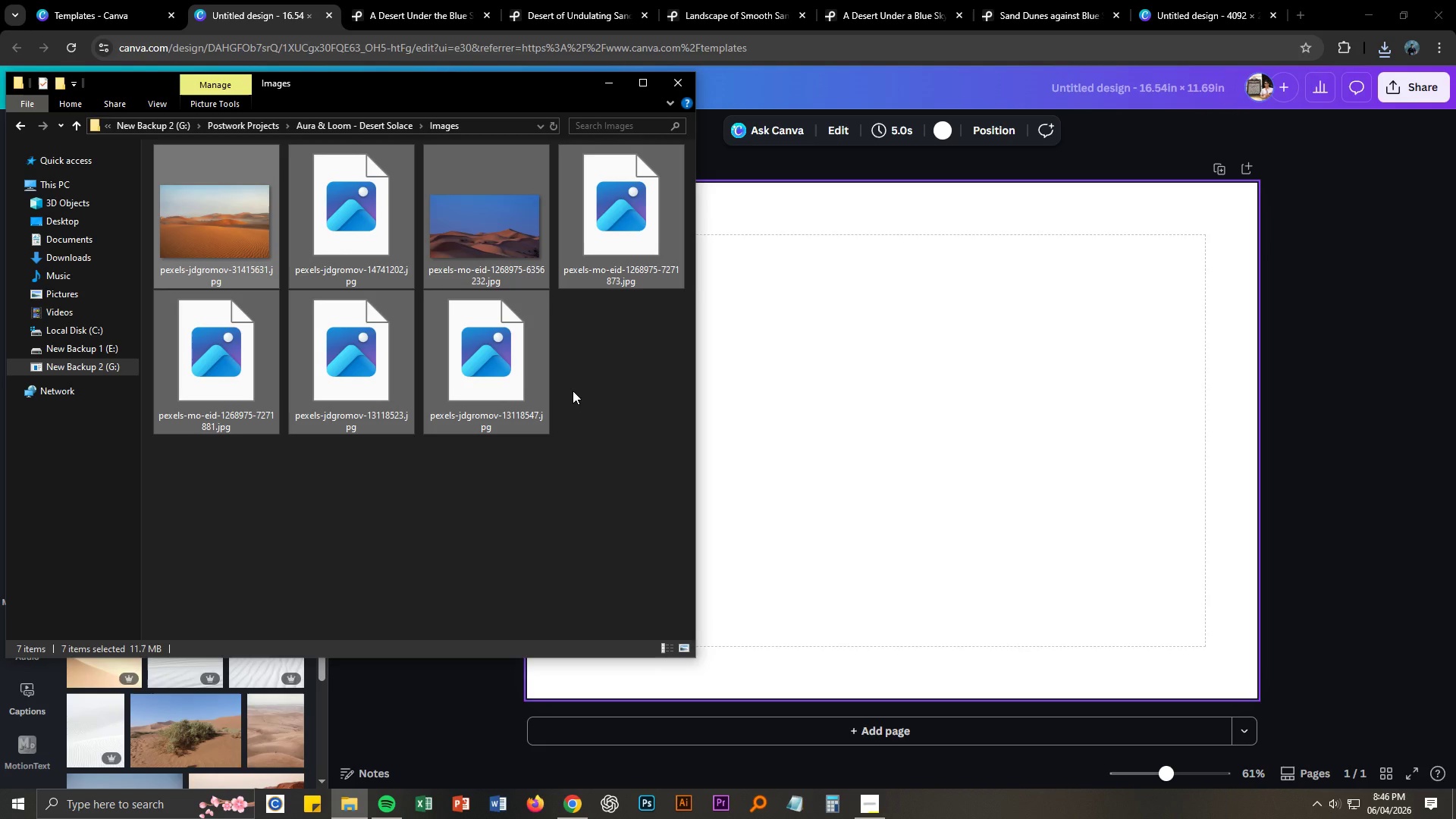 
scroll: coordinate [342, 377], scroll_direction: down, amount: 2.0
 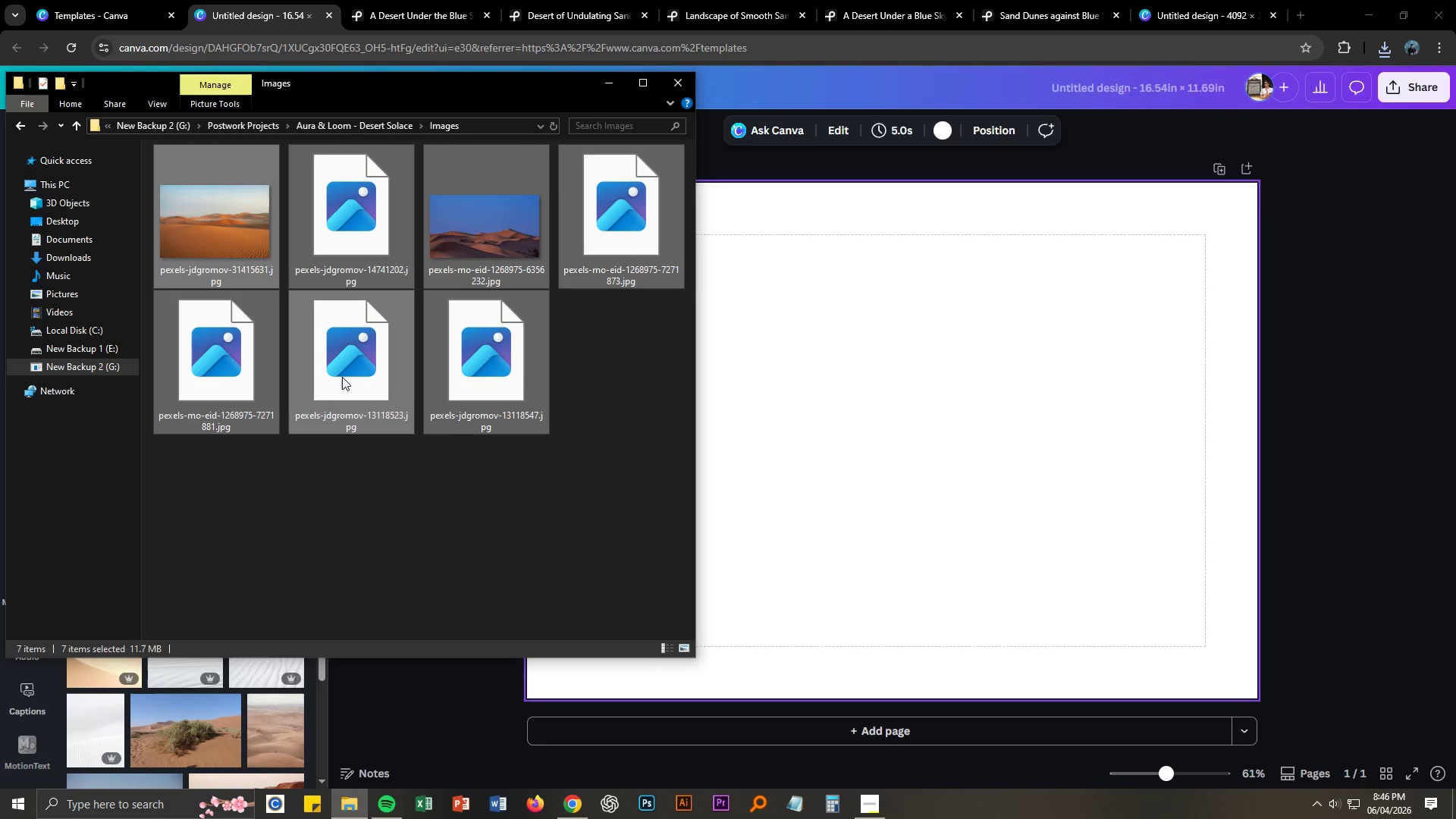 
left_click([614, 372])
 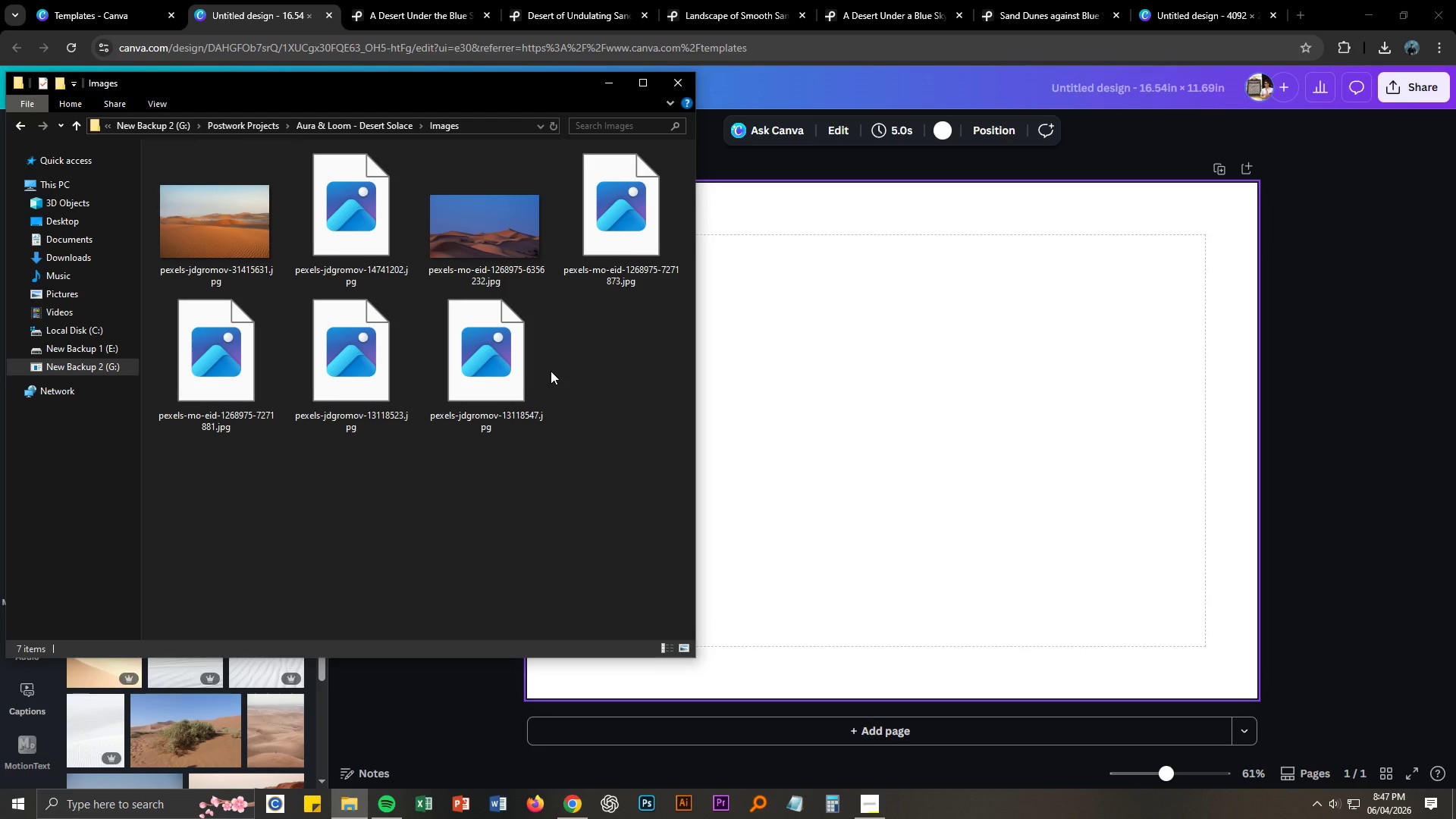 
wait(61.59)
 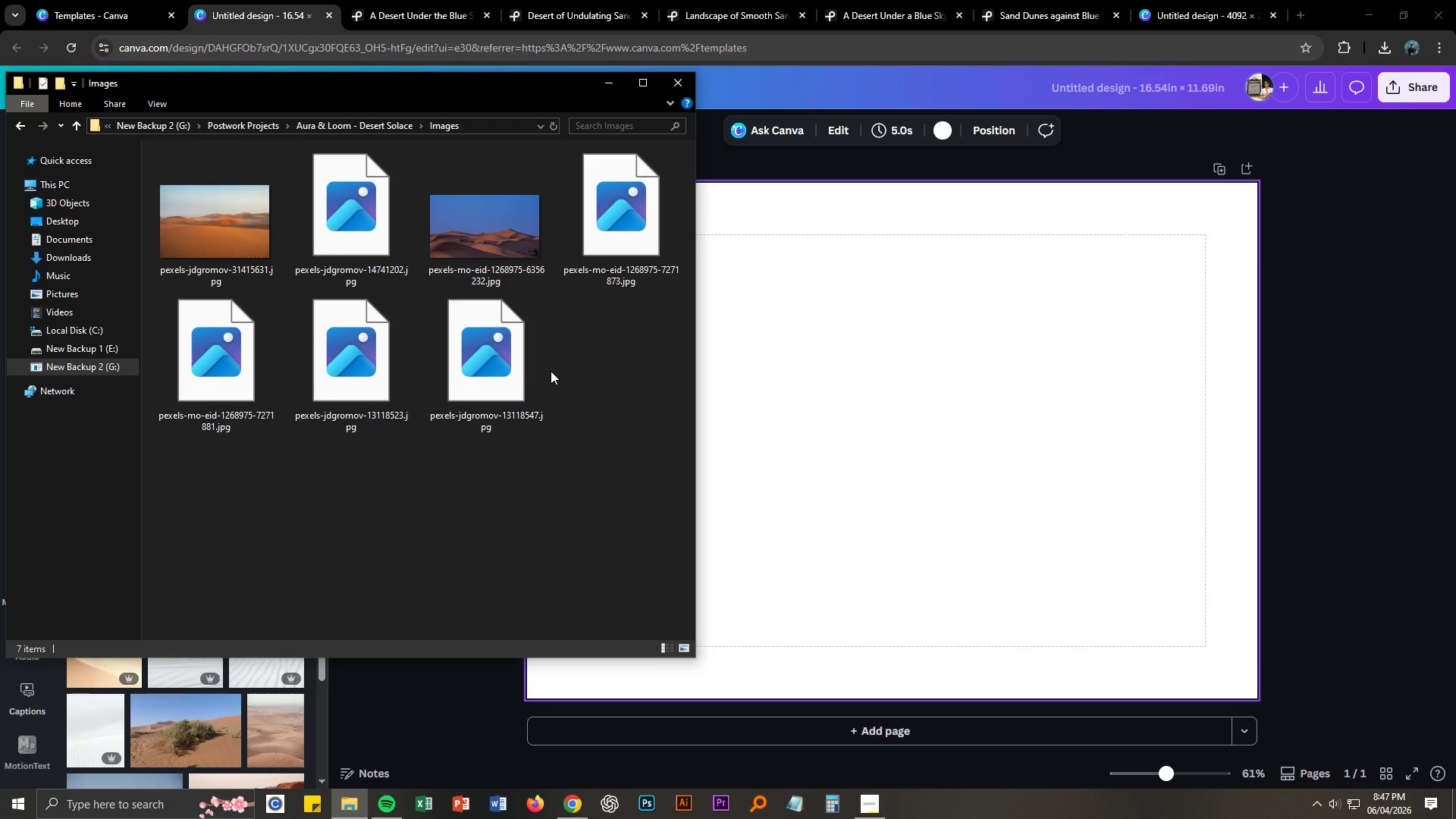 
left_click([365, 0])
 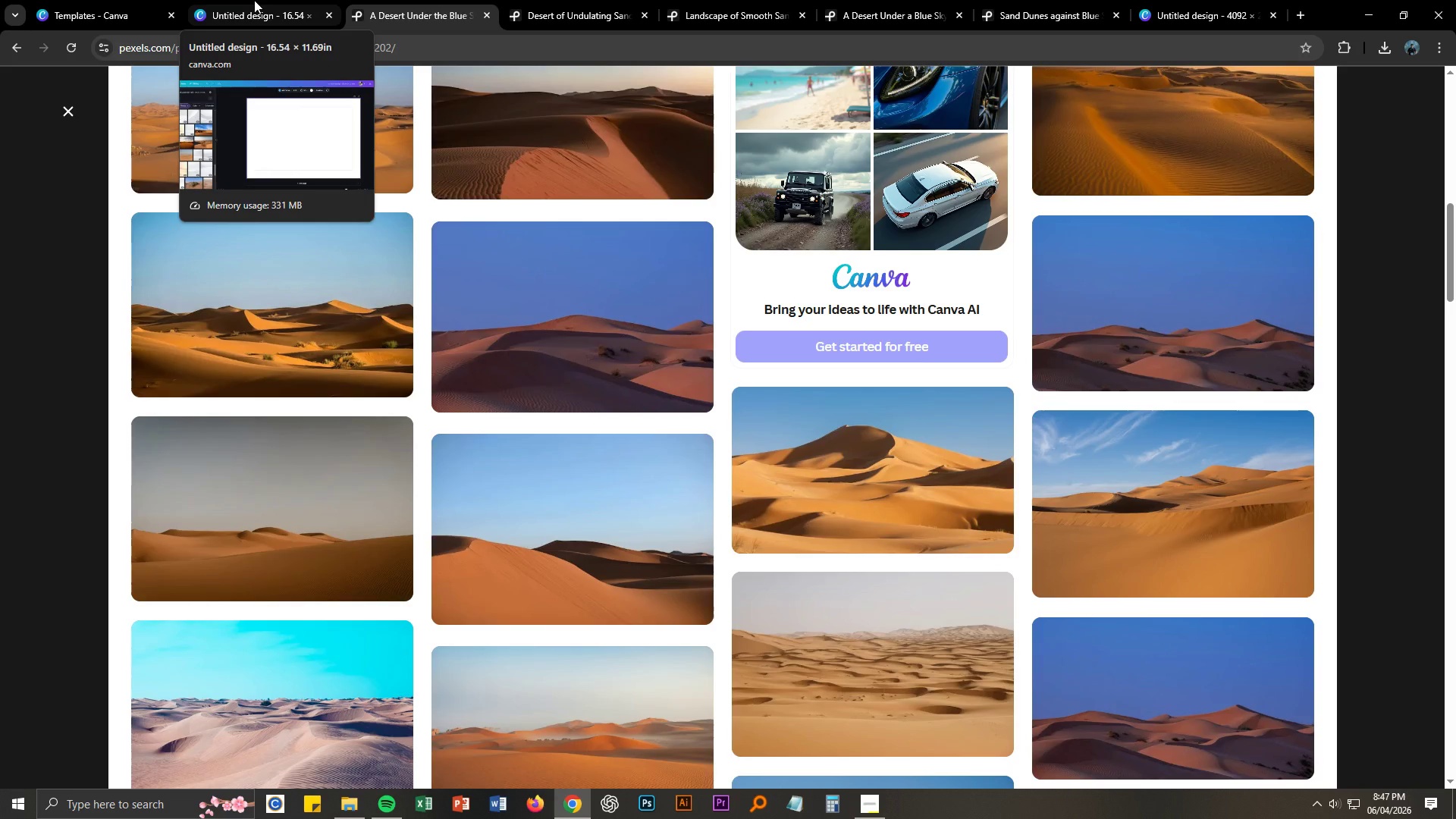 
left_click([254, 0])
 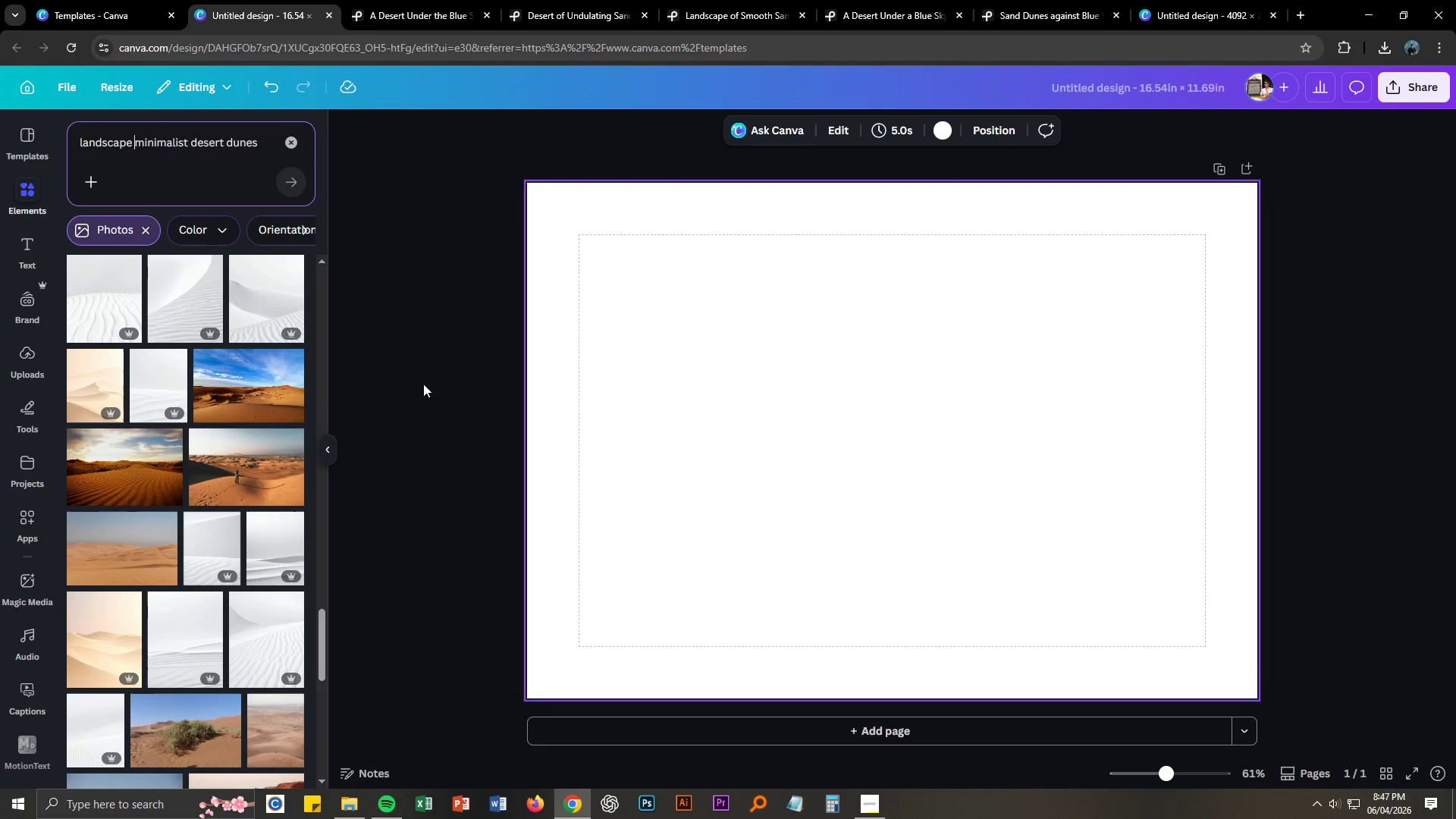 
left_click([135, 8])
 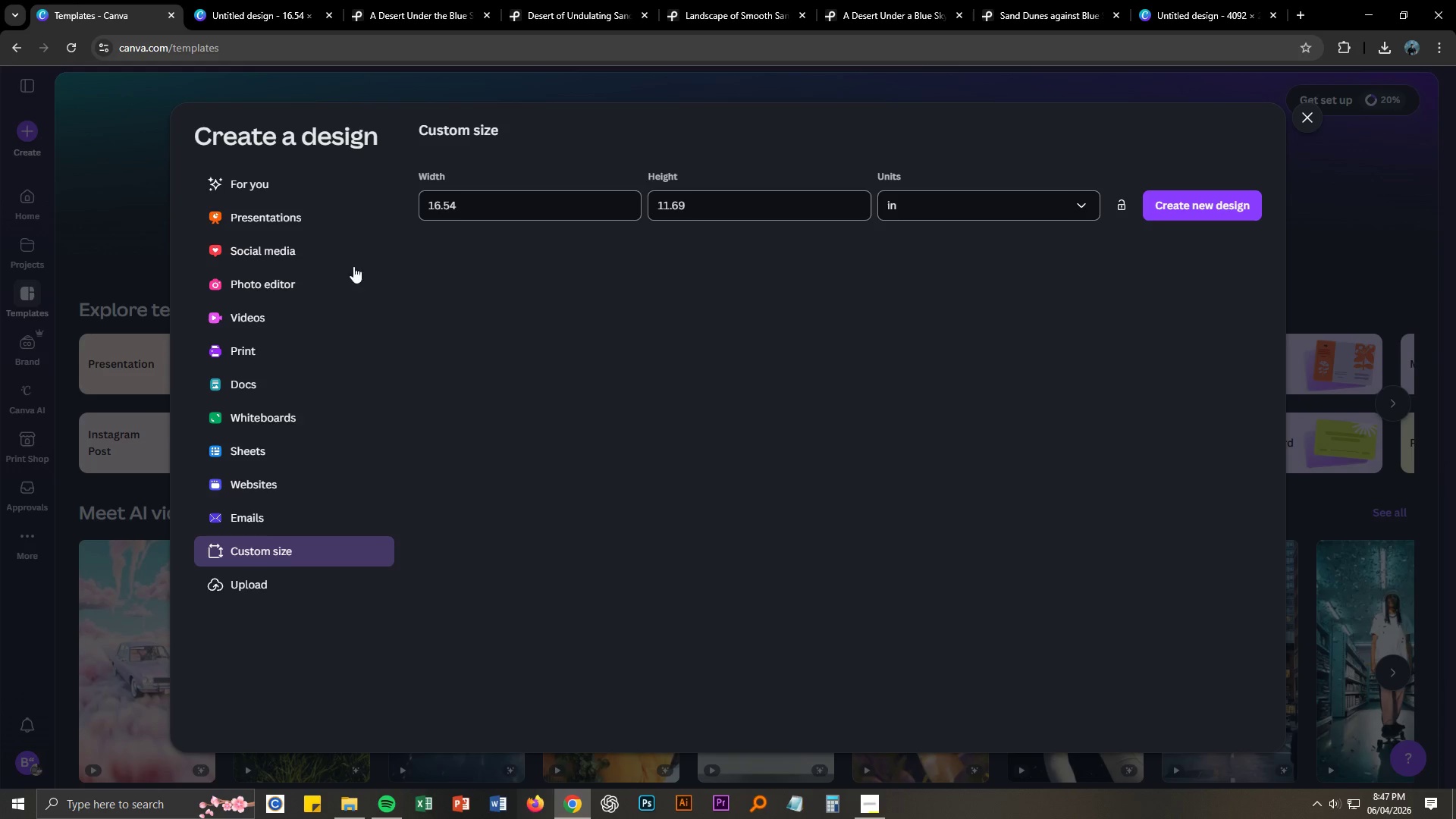 
left_click([243, 0])
 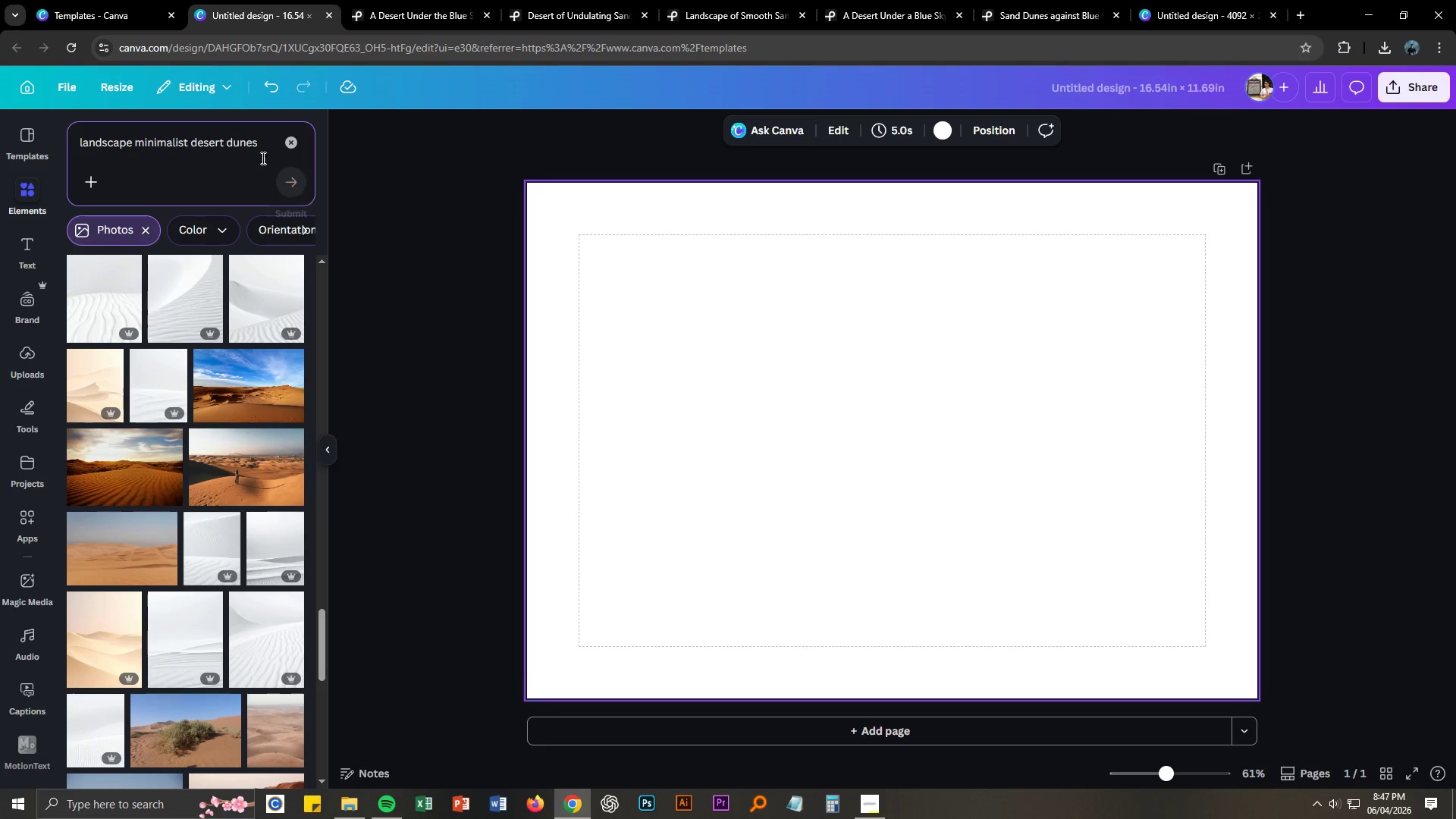 
double_click([255, 150])
 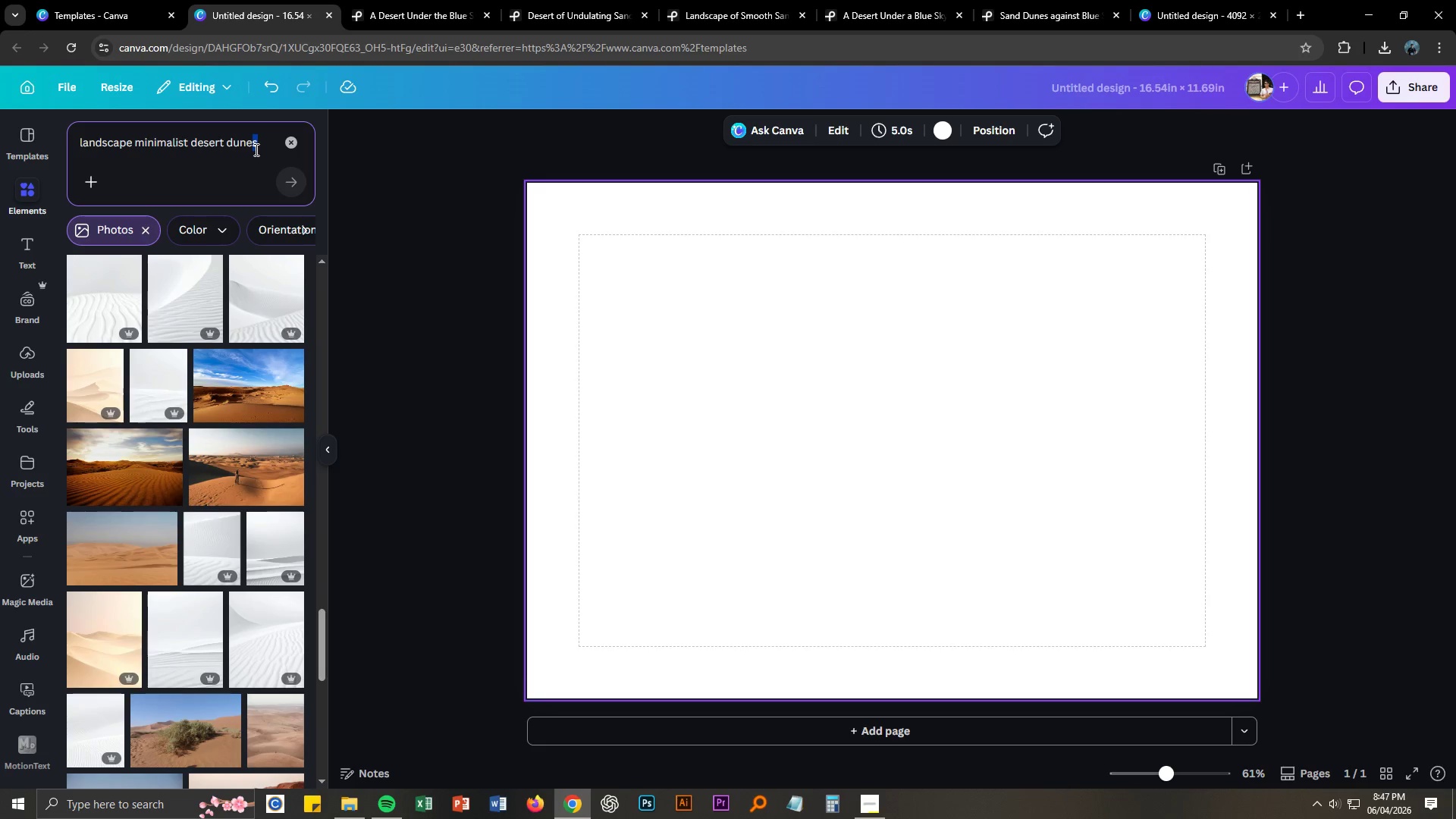 
triple_click([255, 149])
 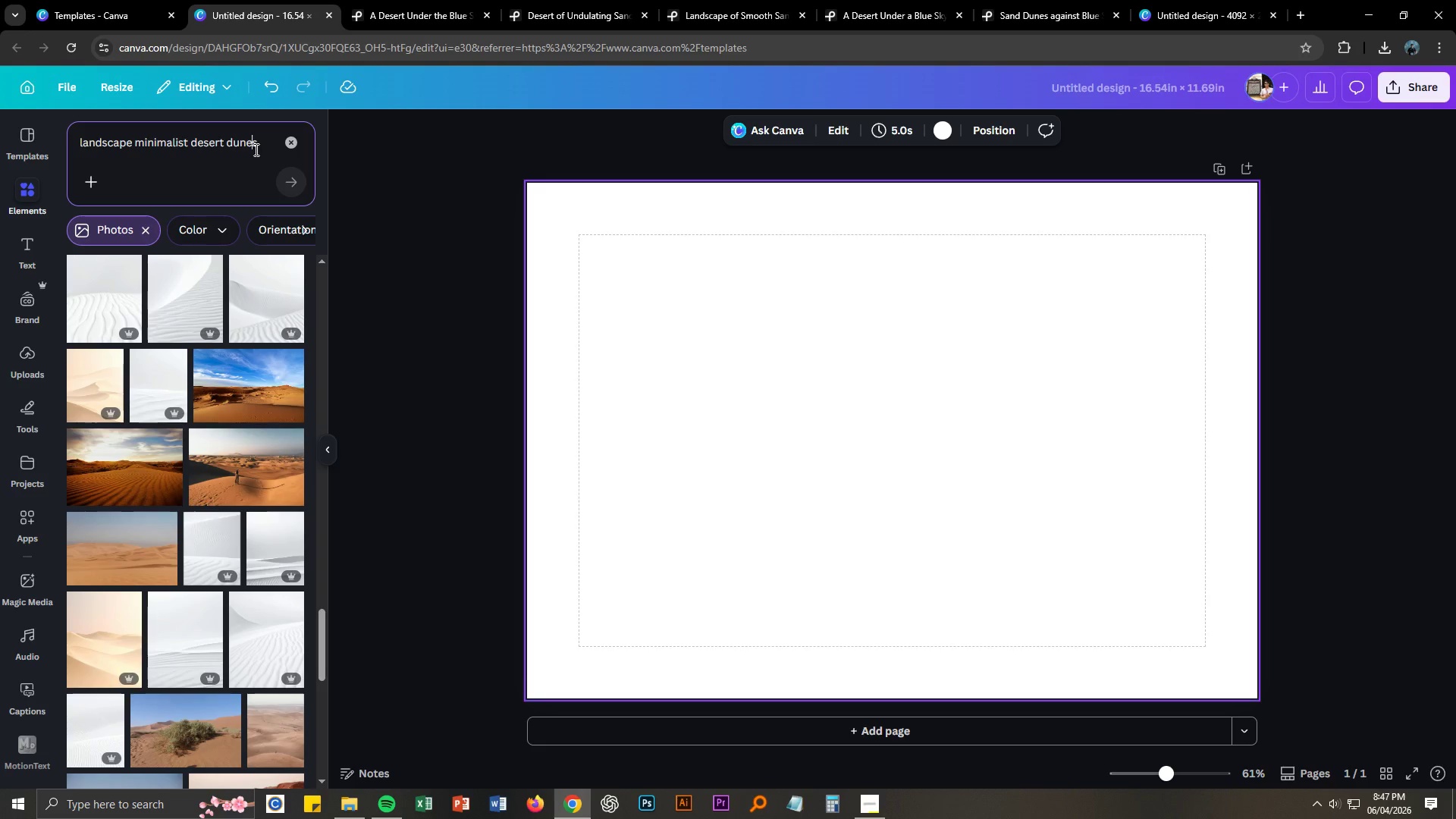 
triple_click([255, 149])
 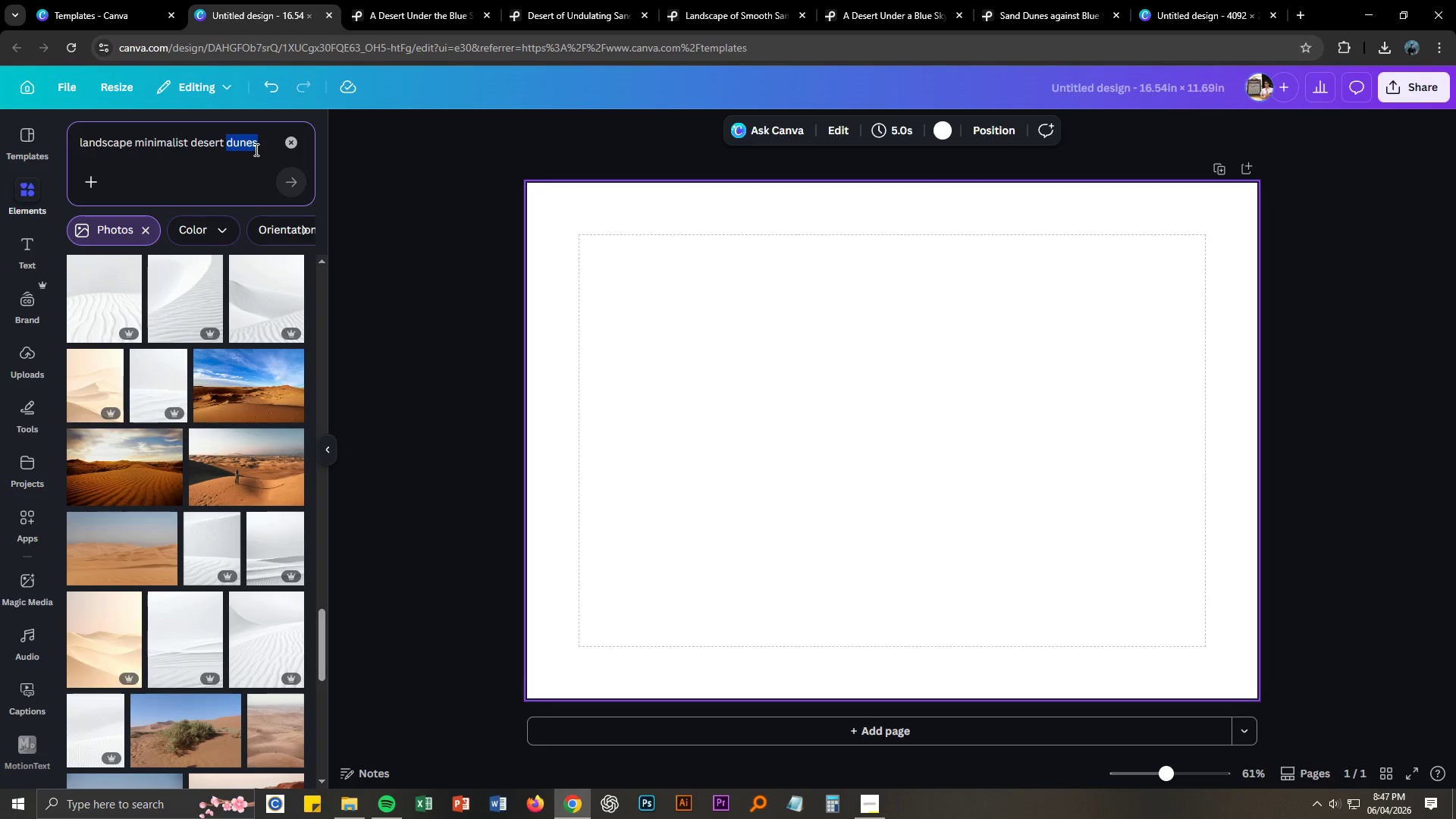 
triple_click([255, 149])
 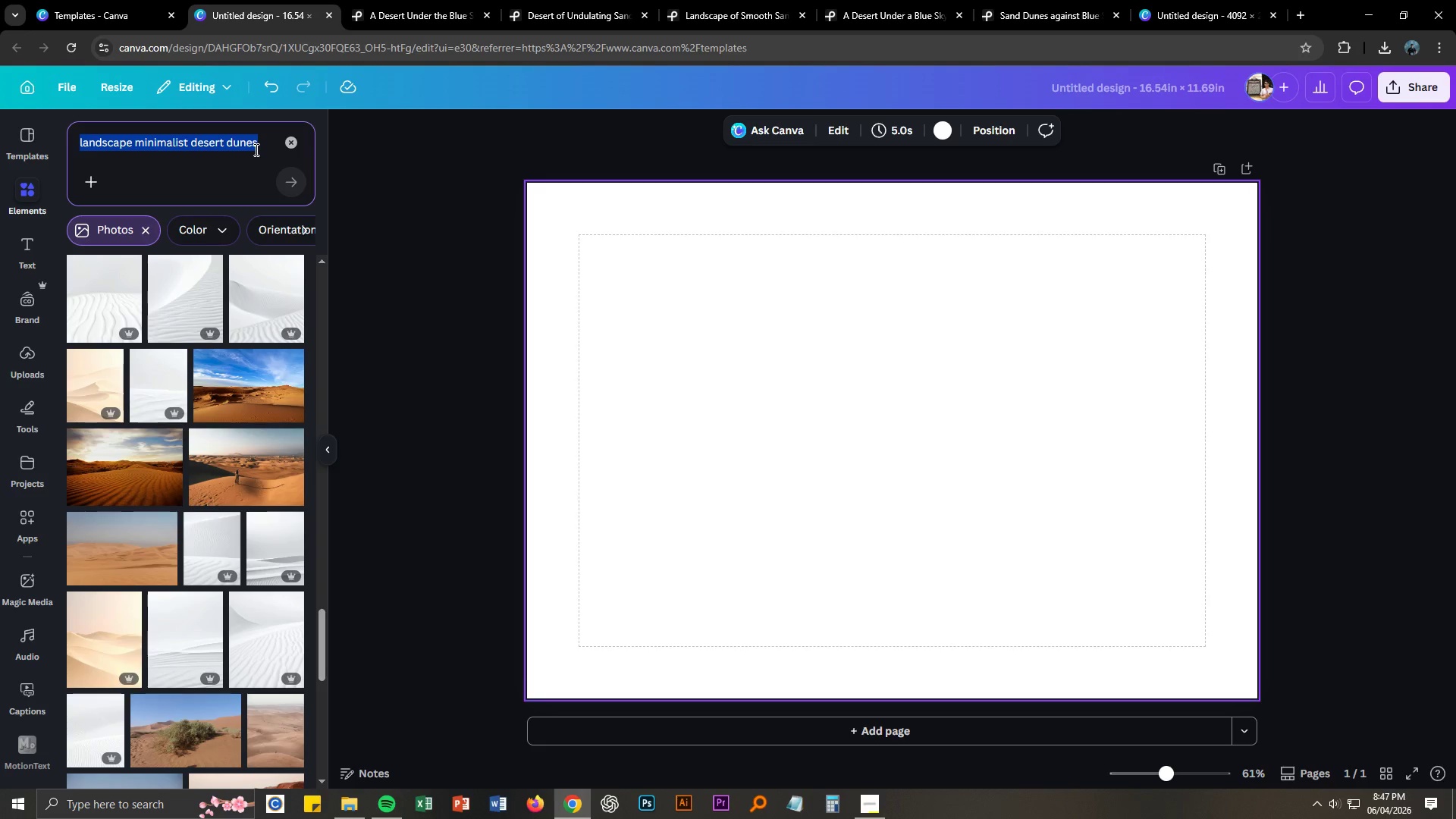 
triple_click([255, 149])
 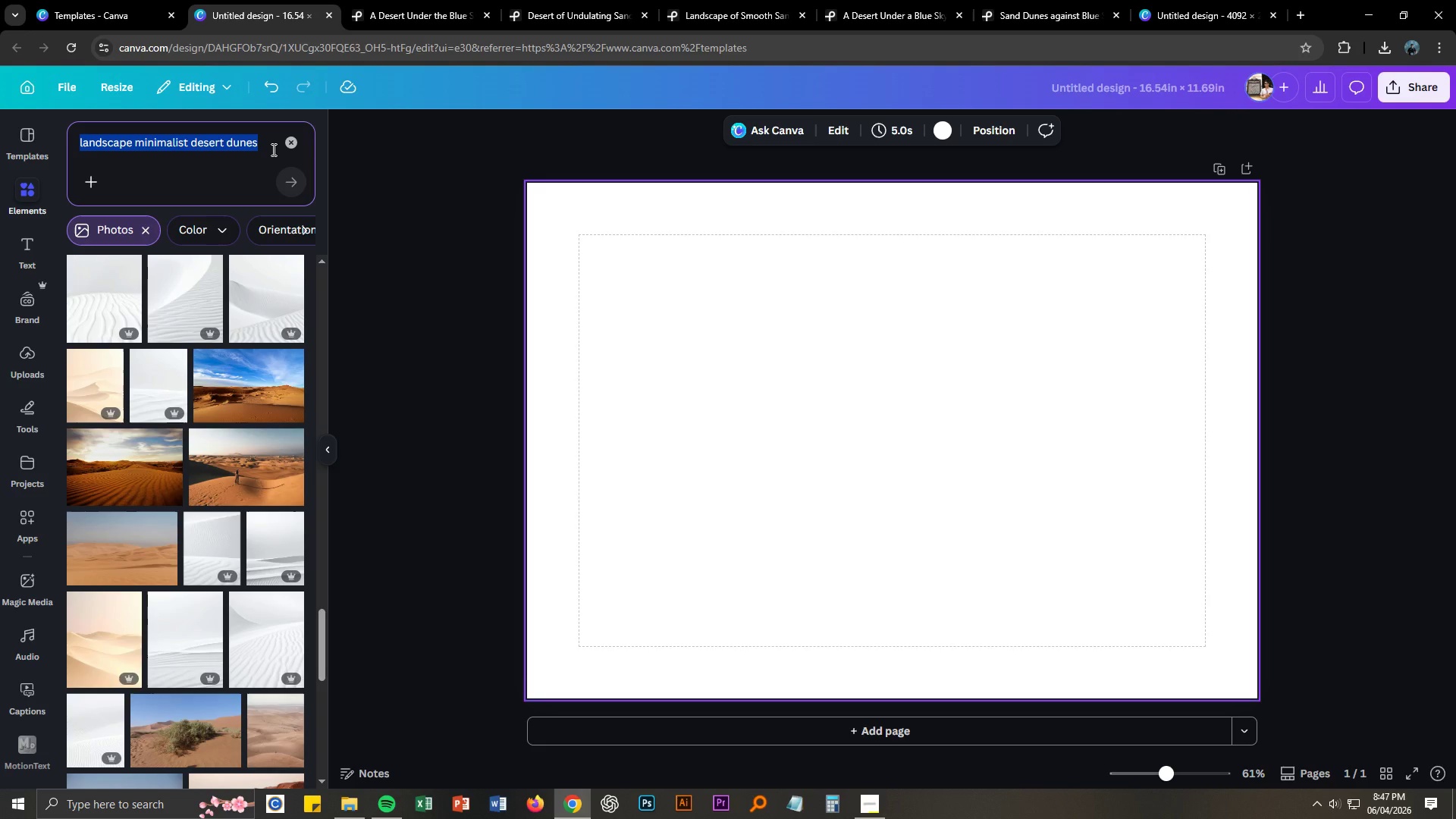 
wait(8.84)
 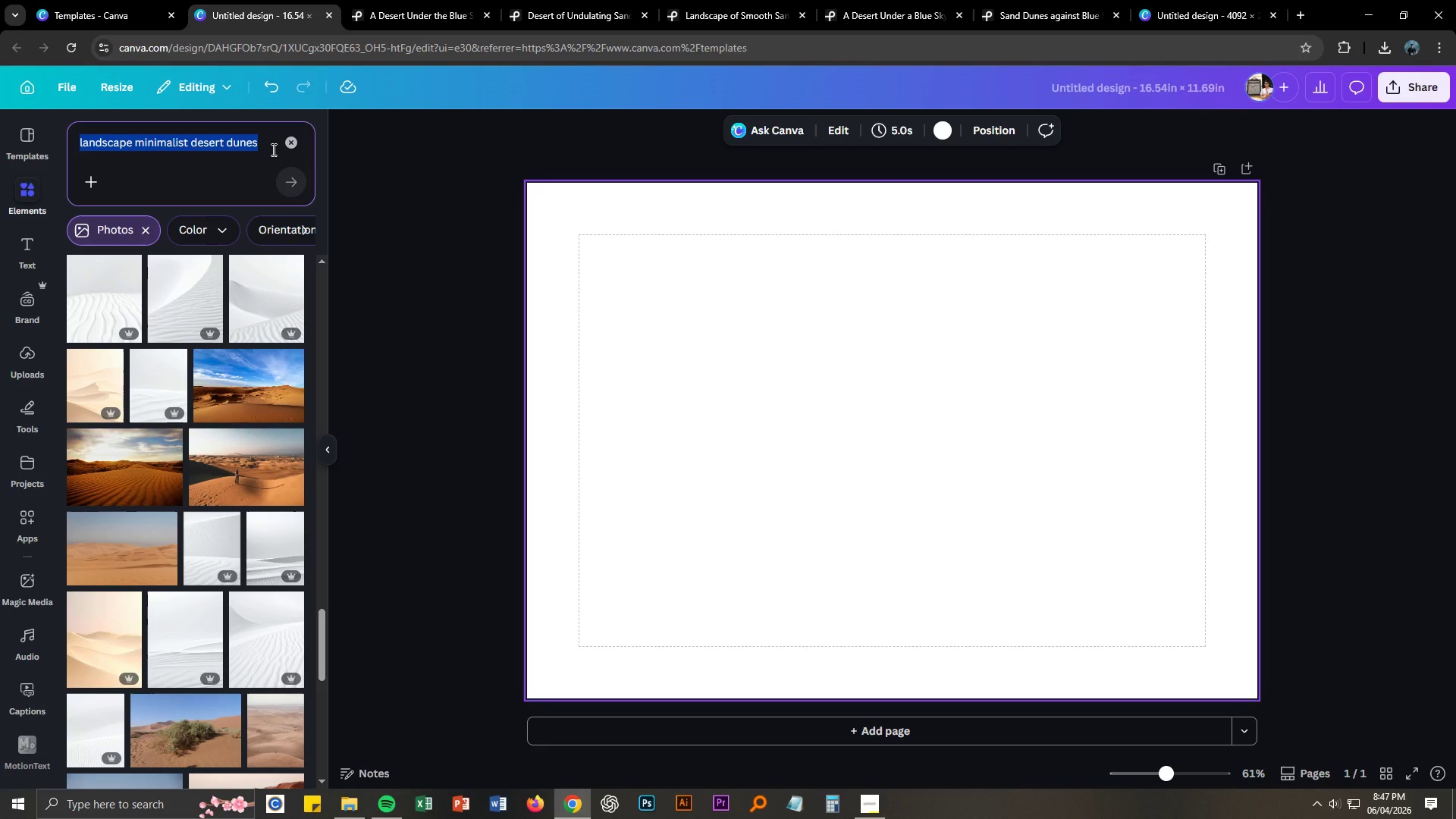 
left_click([431, 14])
 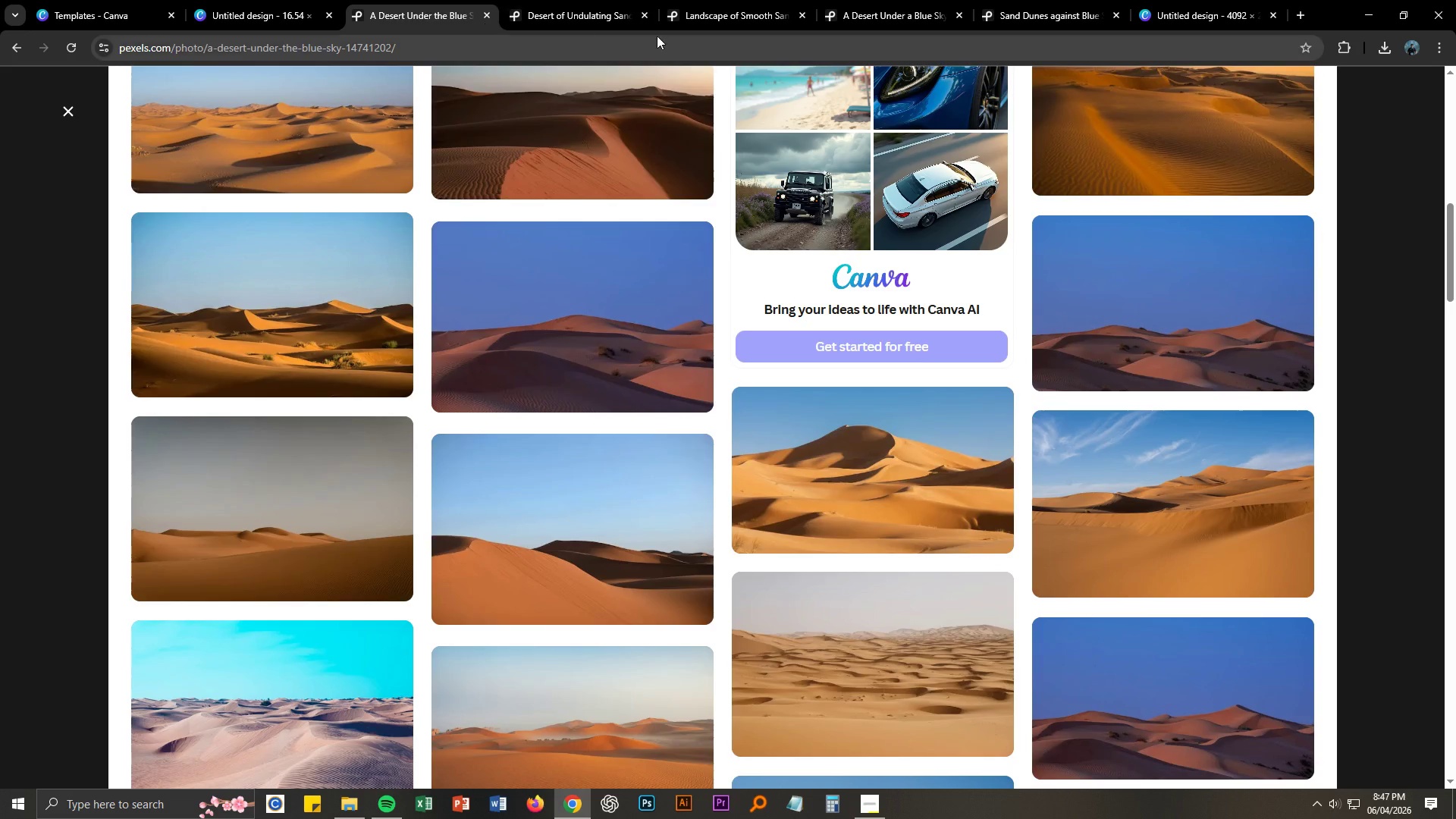 
mouse_move([589, 30])
 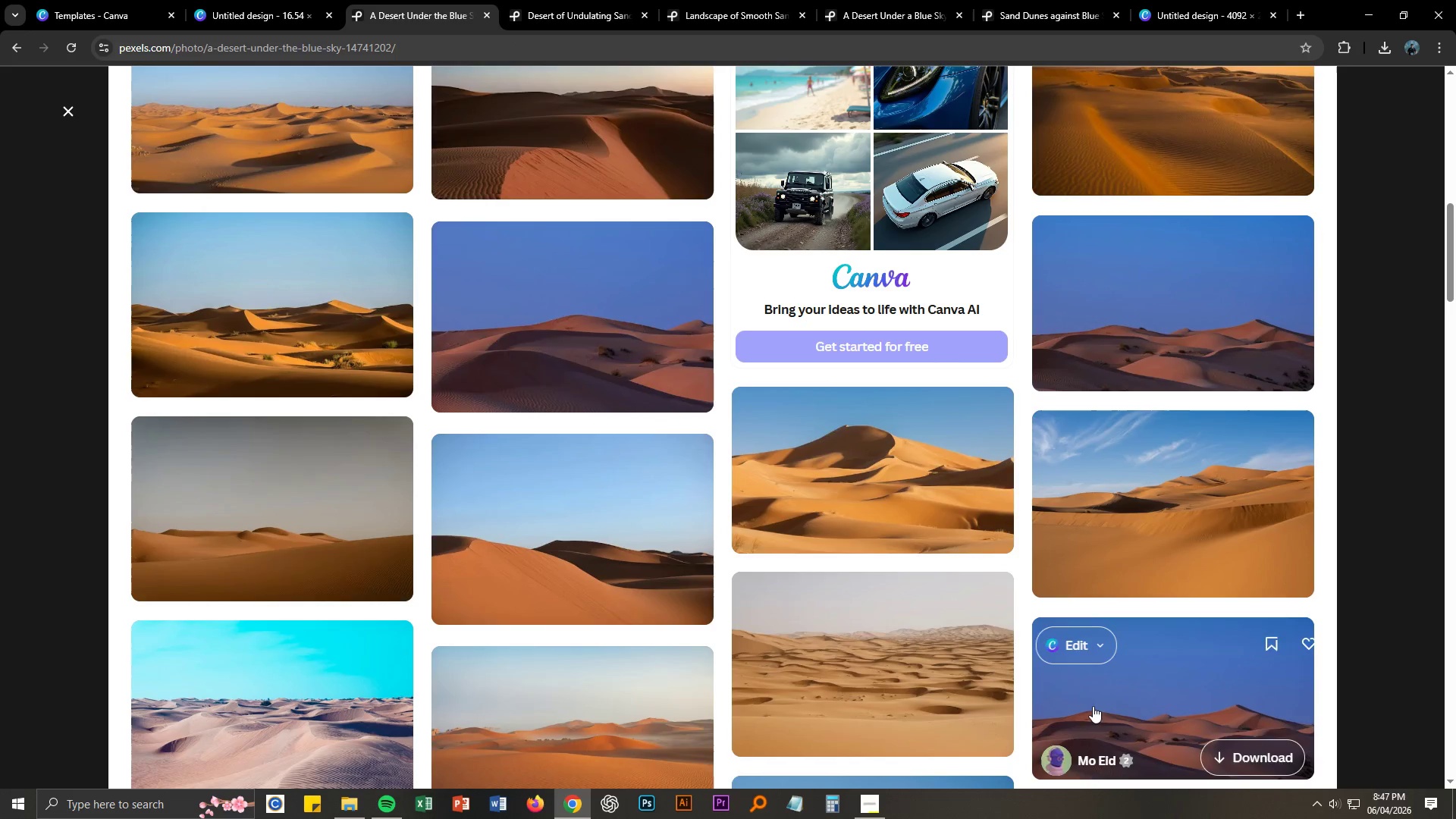 
scroll: coordinate [1098, 719], scroll_direction: down, amount: 3.0
 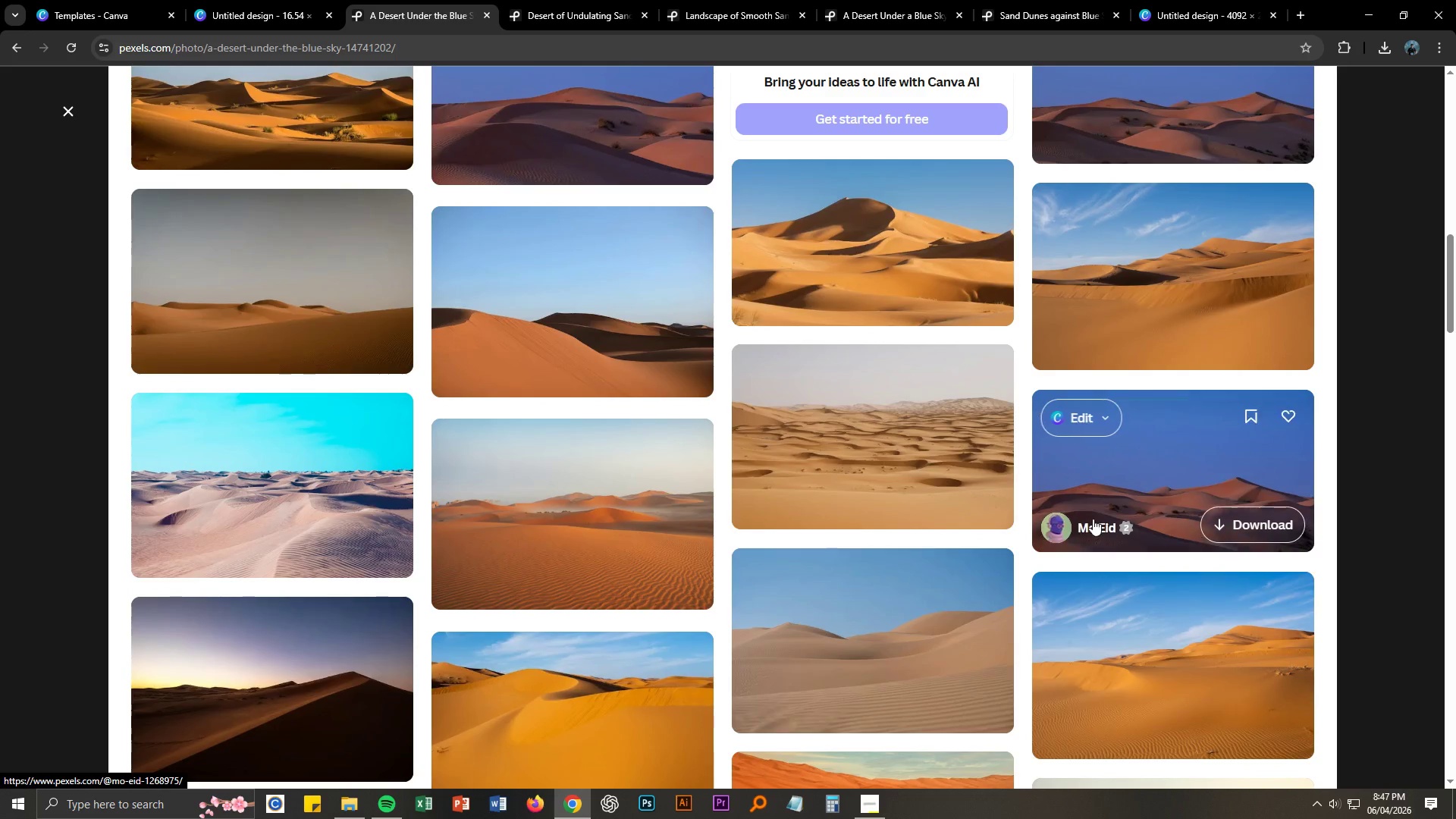 
left_click([1094, 529])
 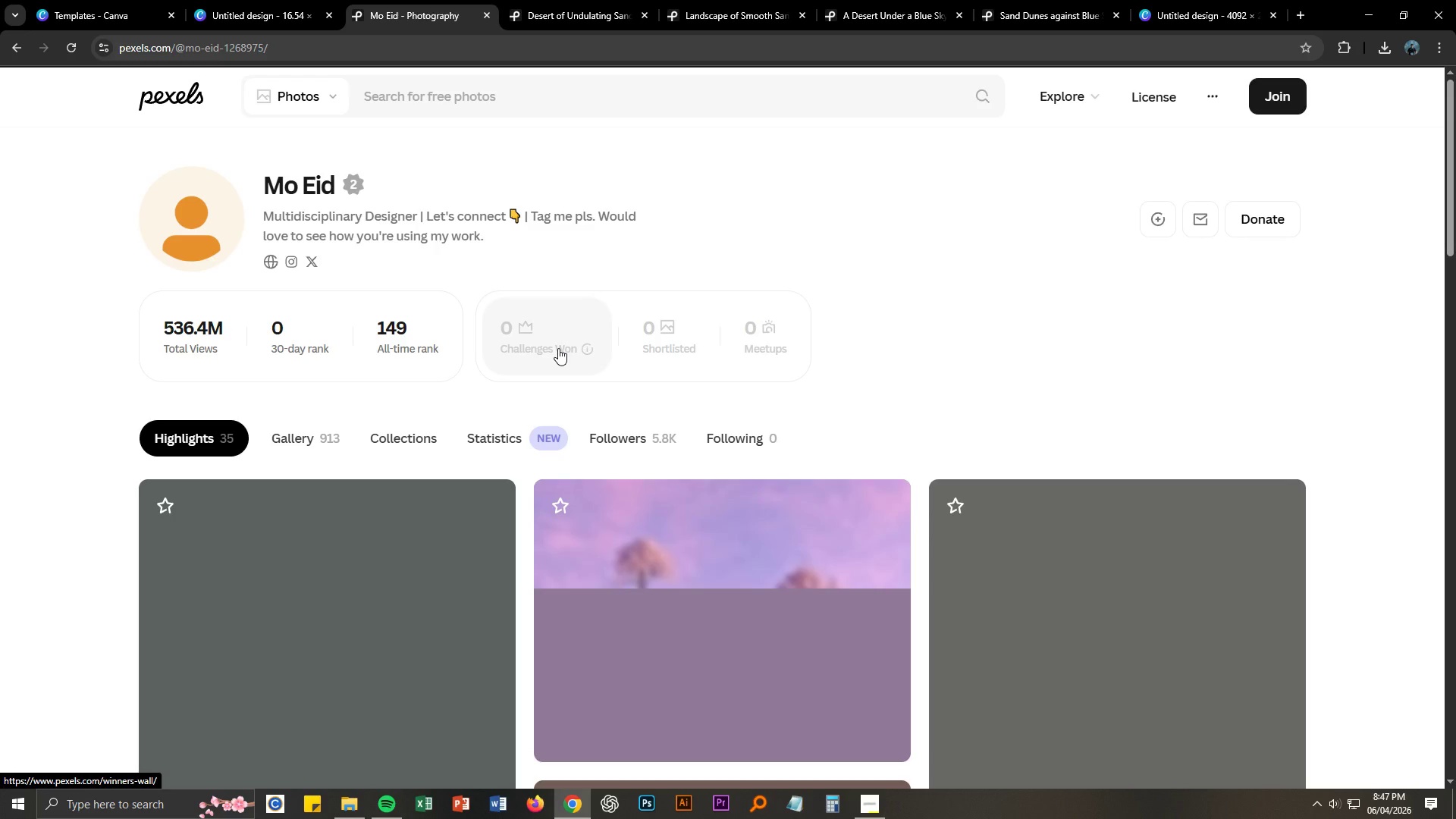 
scroll: coordinate [546, 413], scroll_direction: down, amount: 2.0
 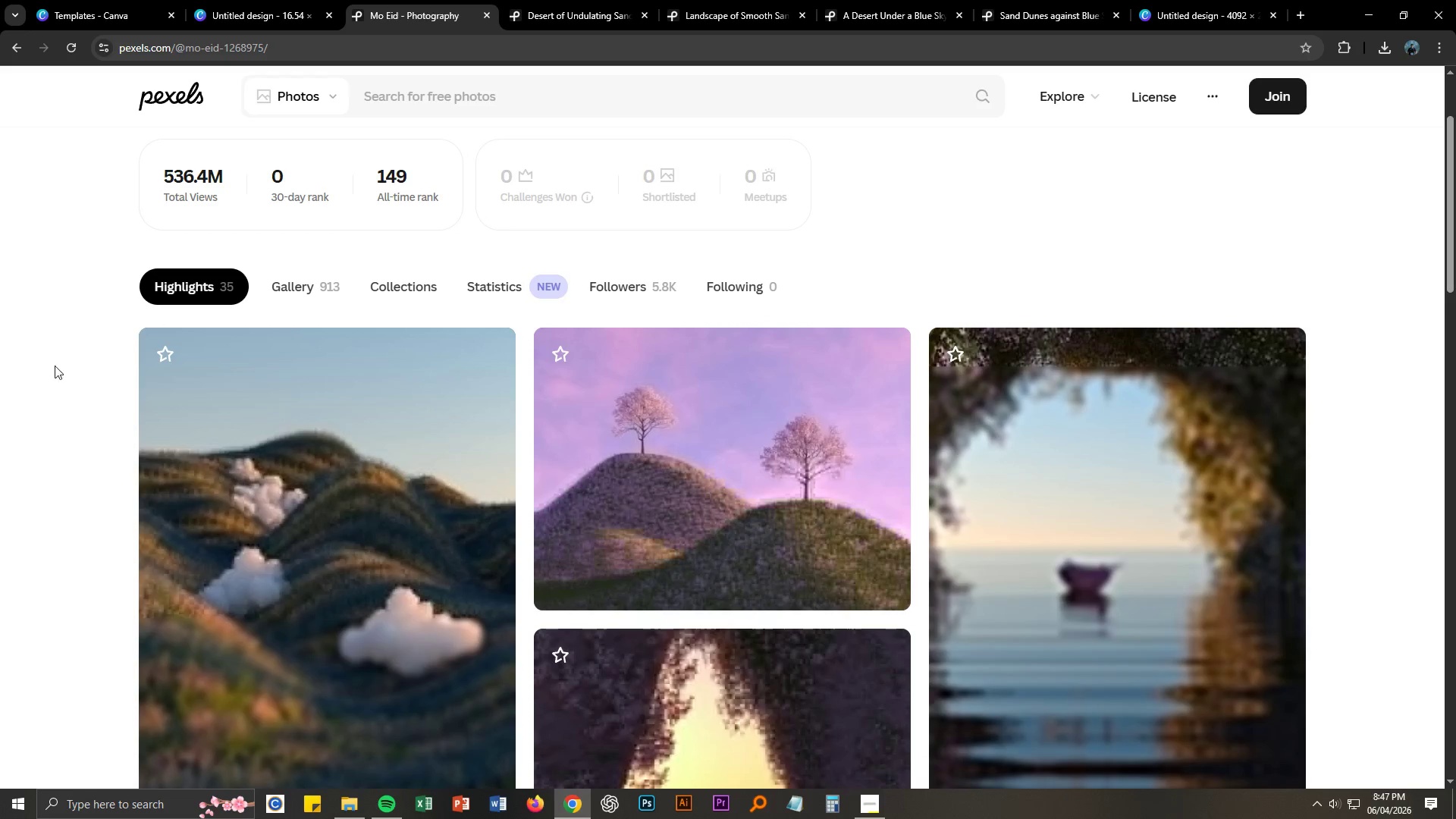 
left_click([389, 285])
 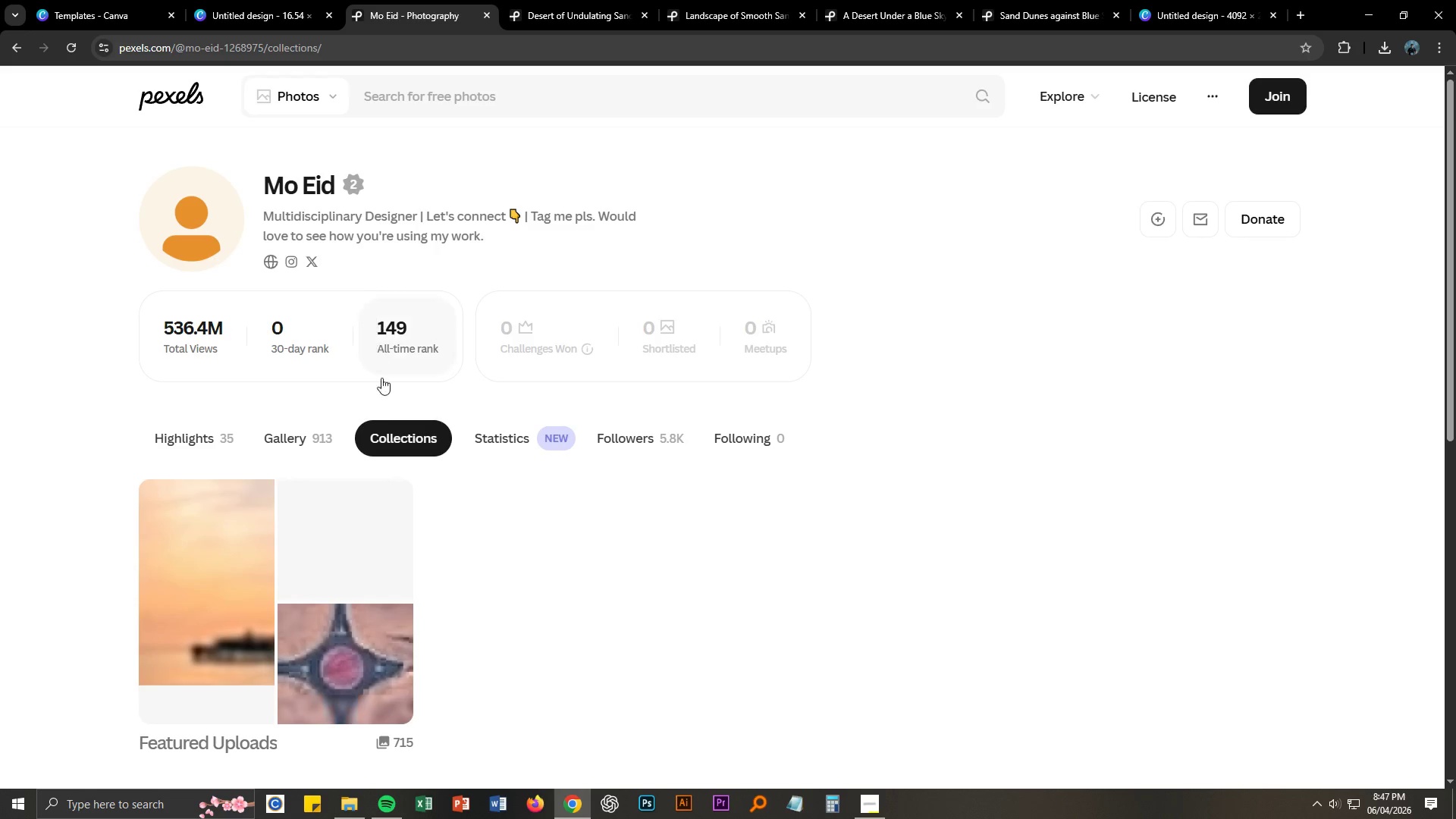 
scroll: coordinate [549, 554], scroll_direction: down, amount: 3.0
 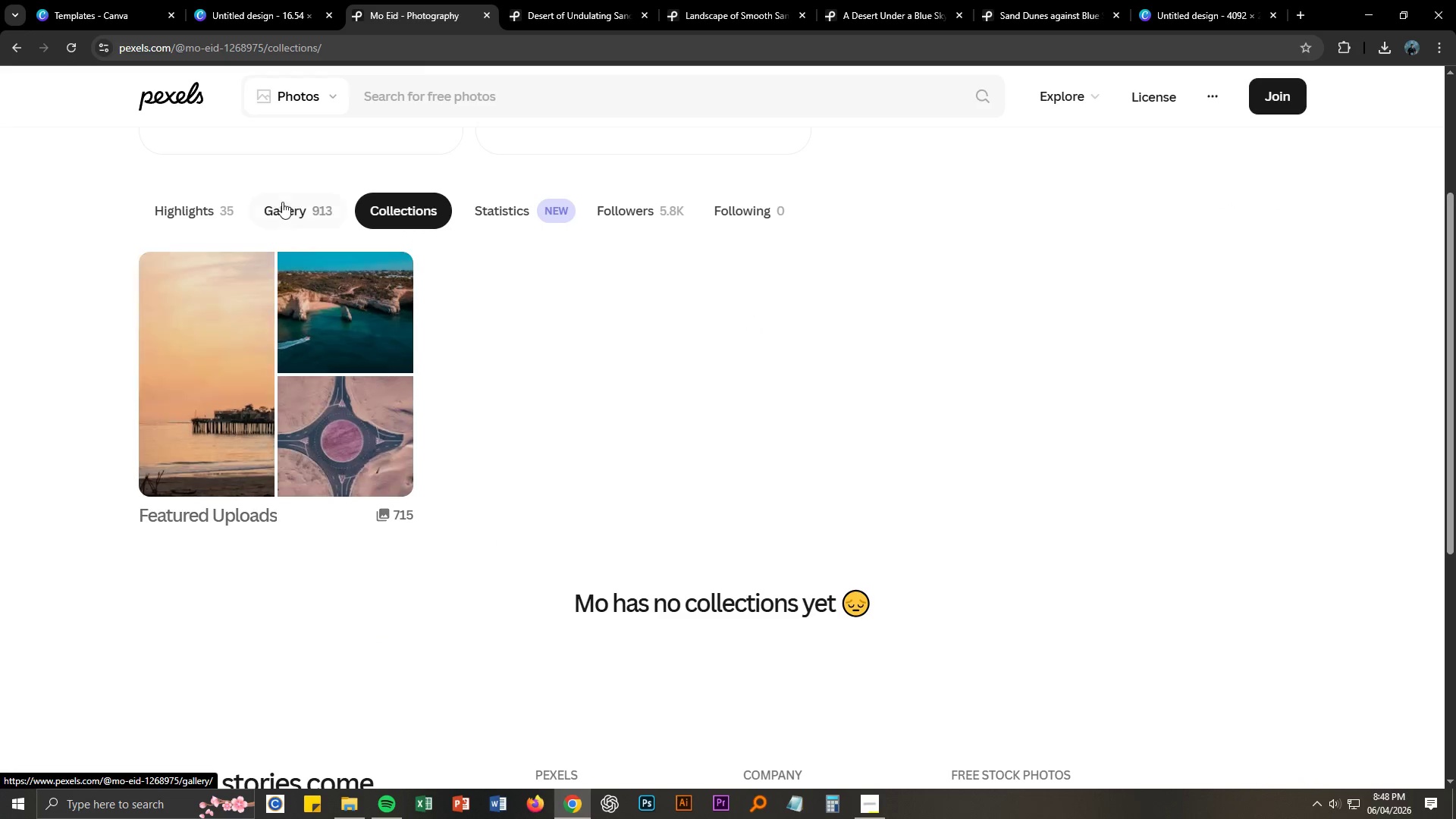 
left_click([214, 209])
 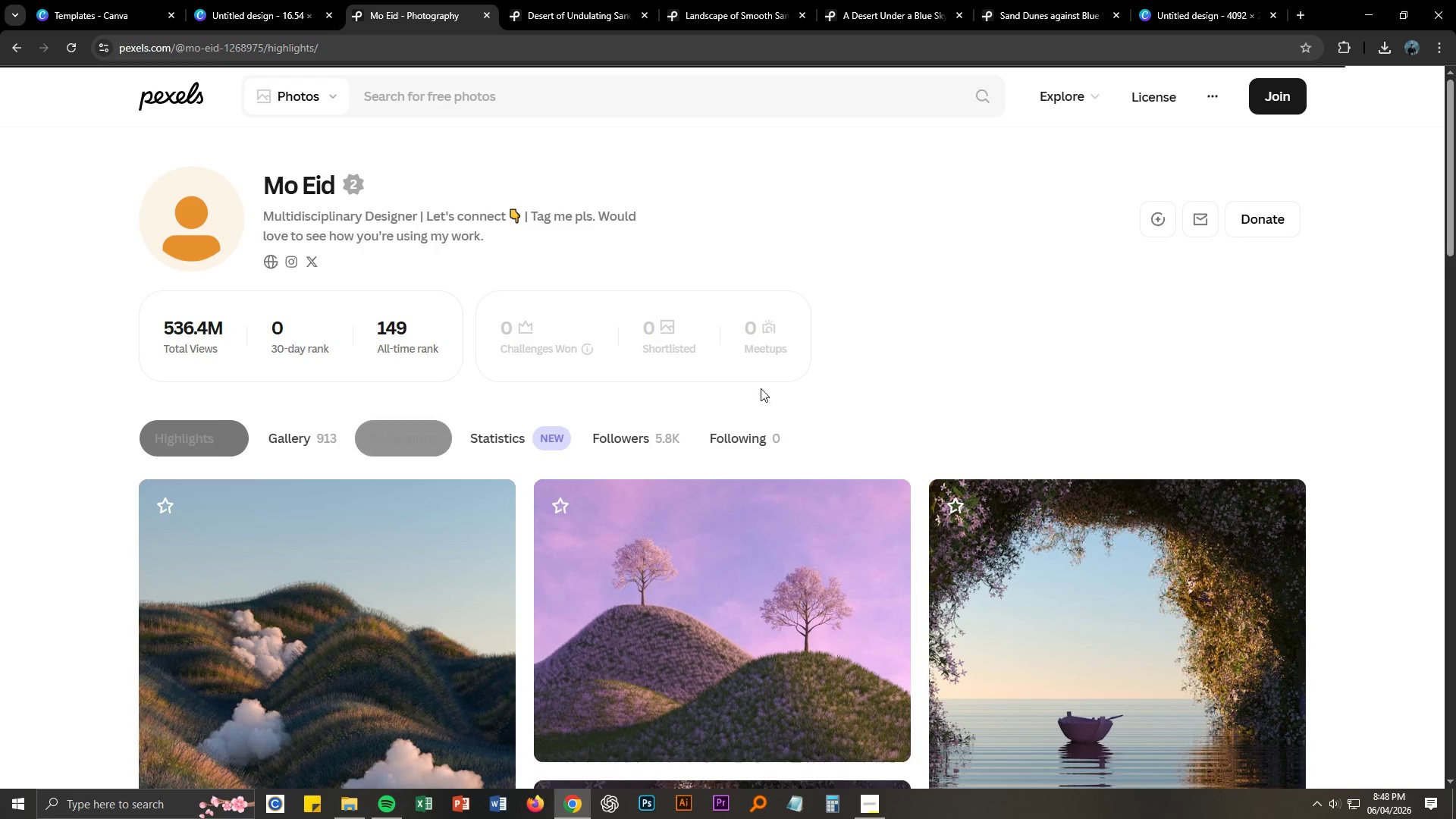 
scroll: coordinate [379, 394], scroll_direction: down, amount: 34.0
 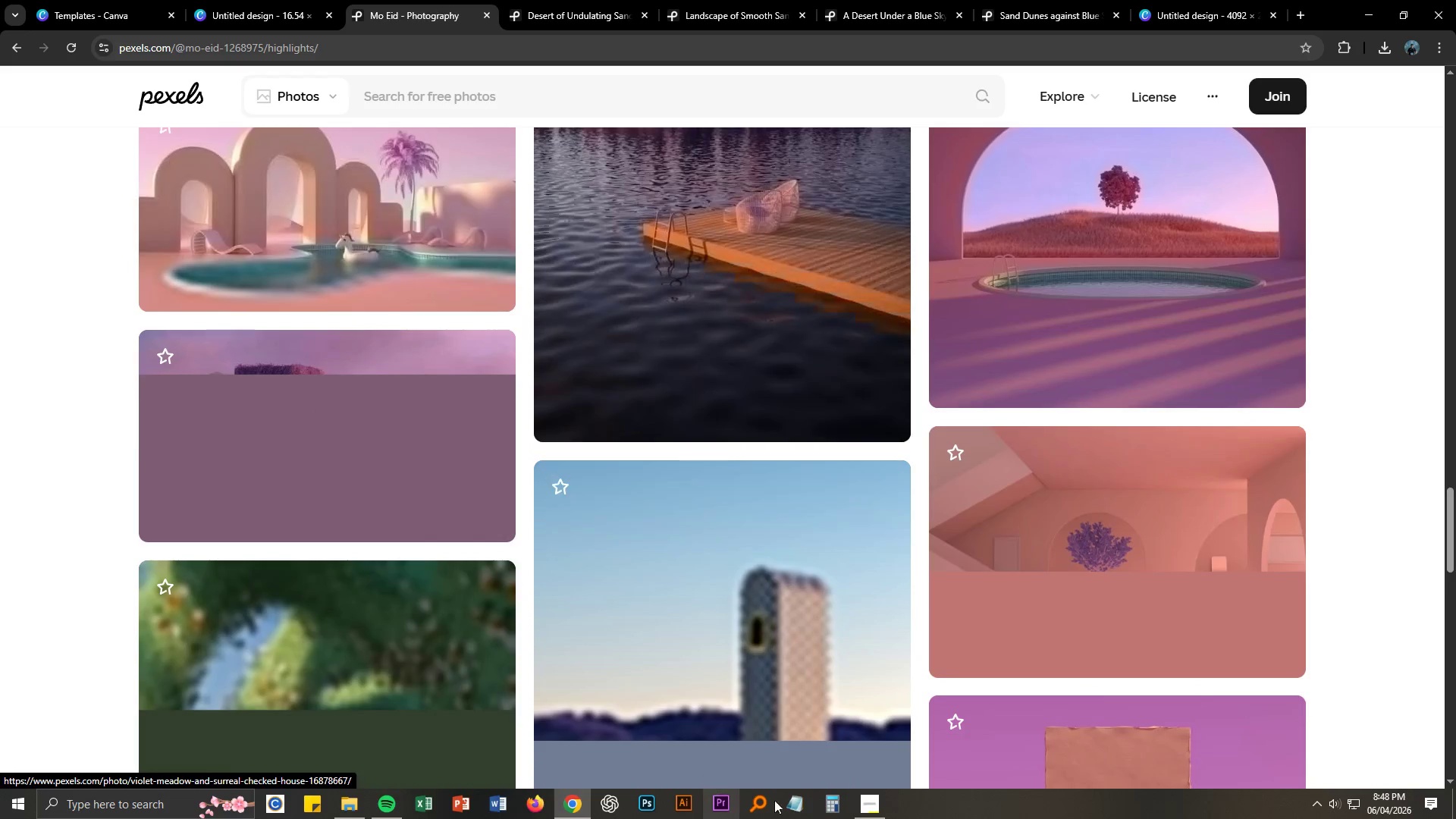 
left_click([880, 800])